 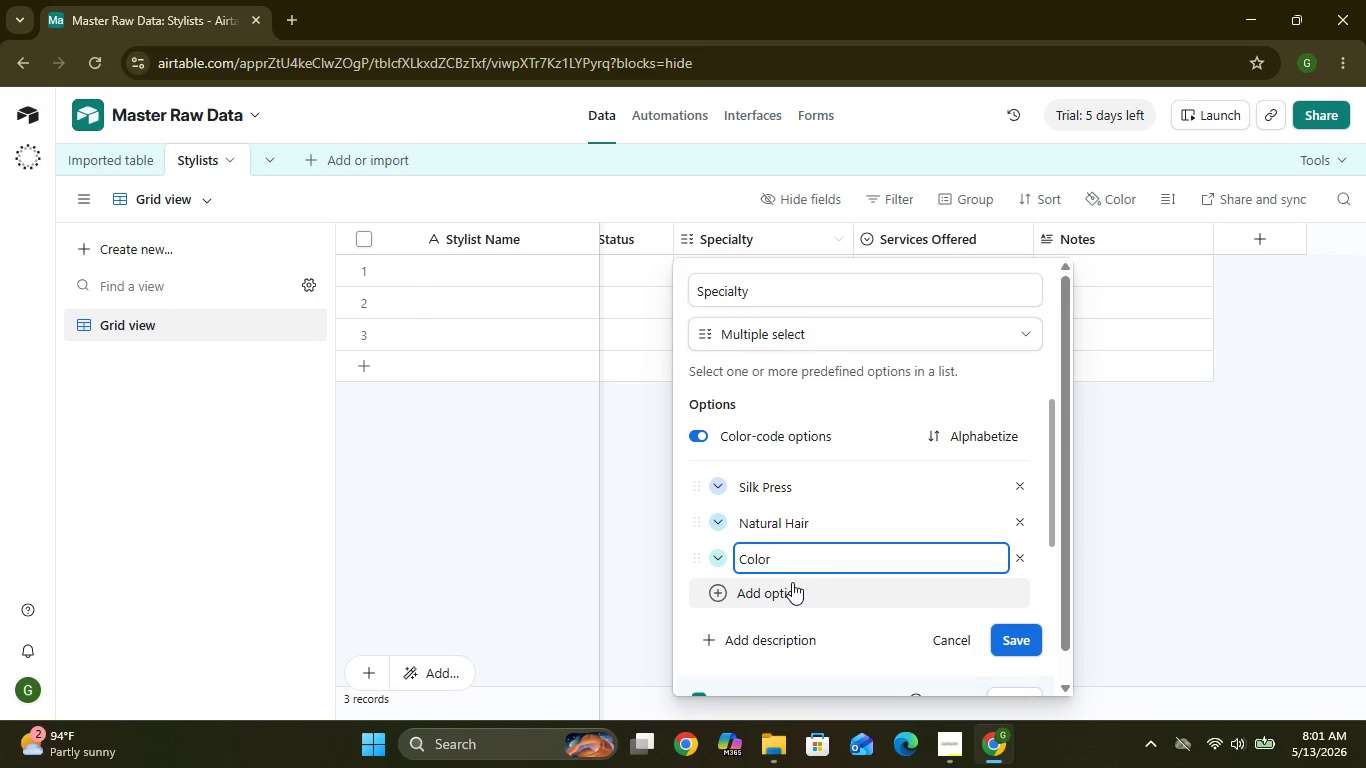 
key(Enter)
 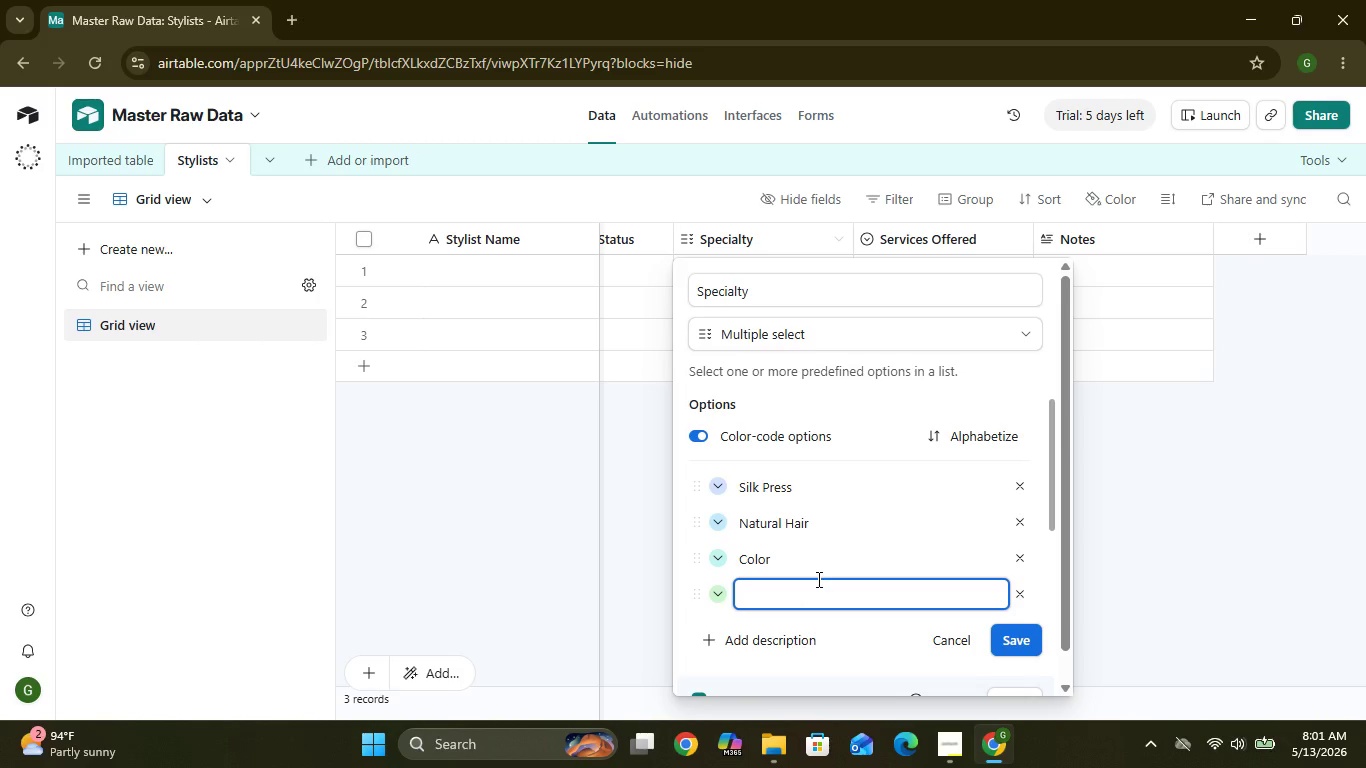 
type(Protective S)
 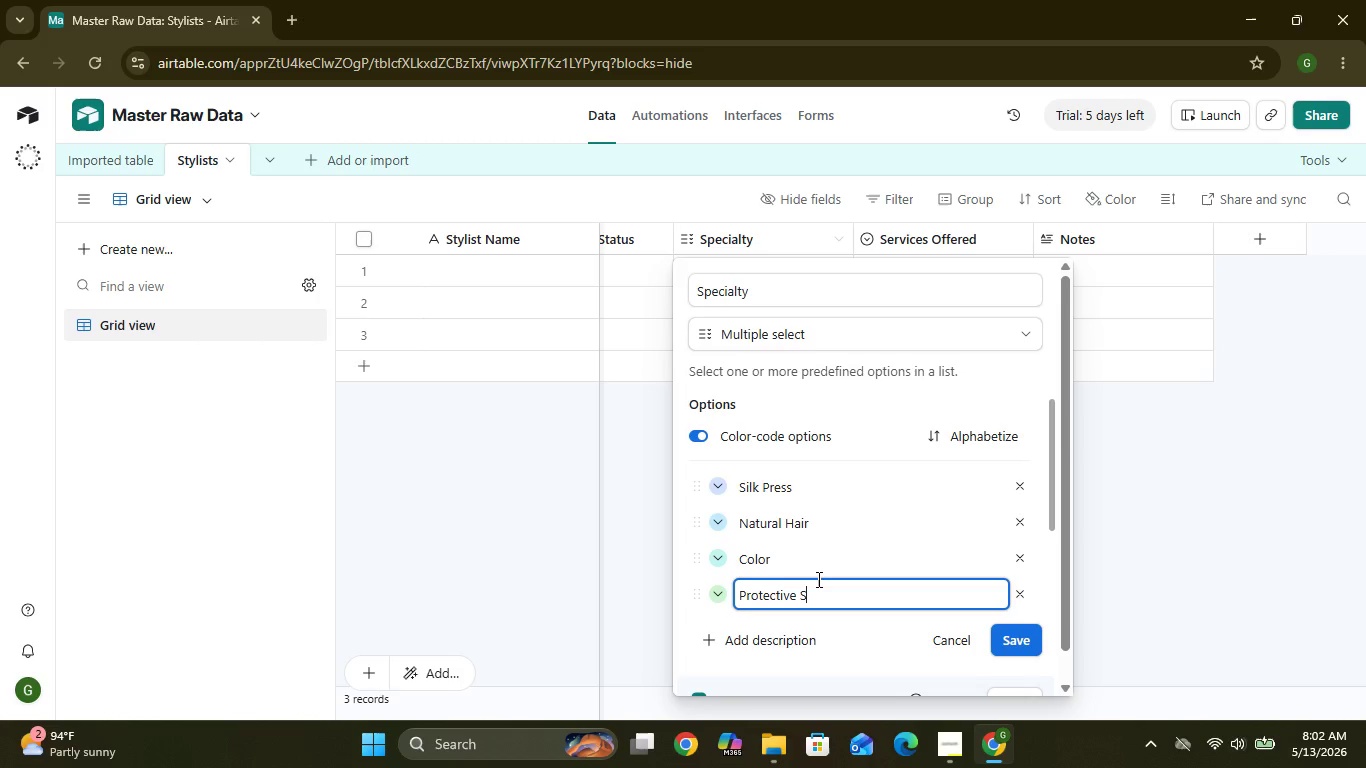 
type(tyling)
 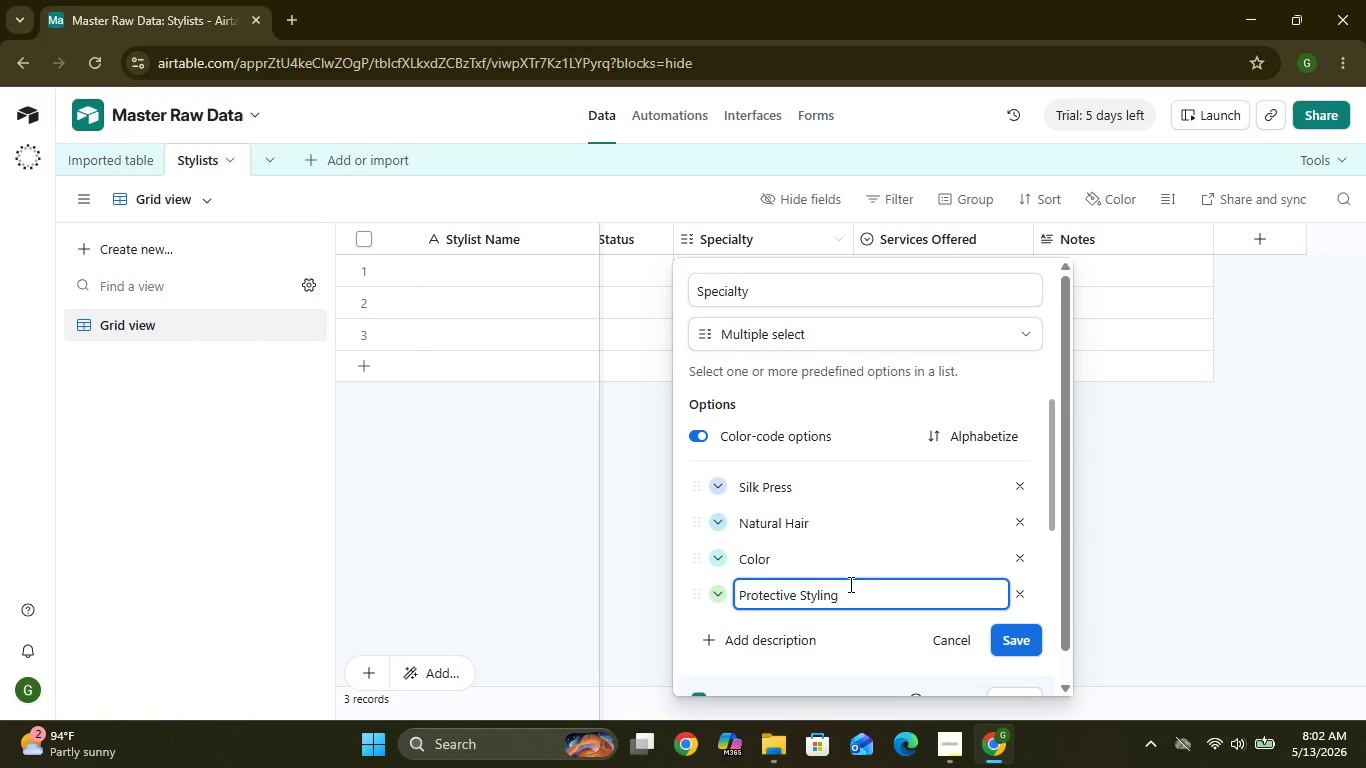 
key(Enter)
 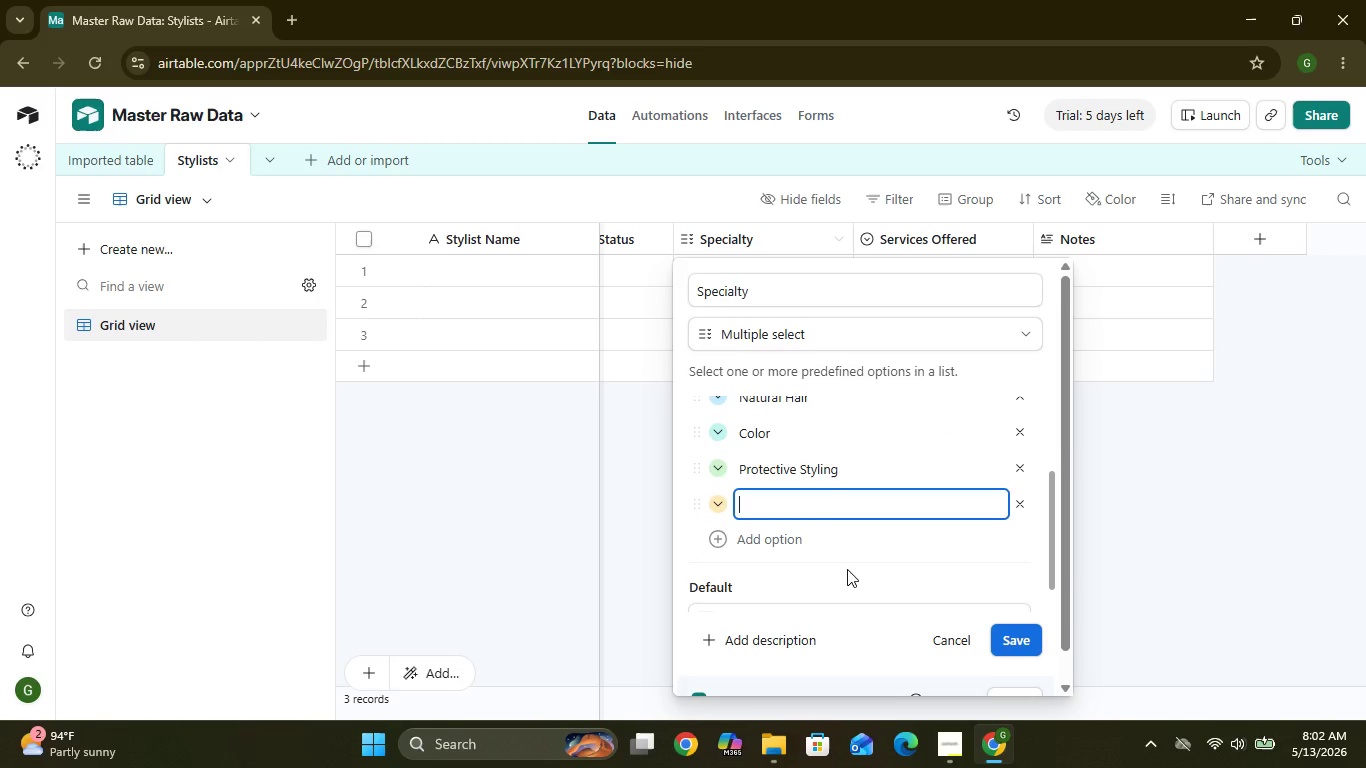 
key(CapsLock)
 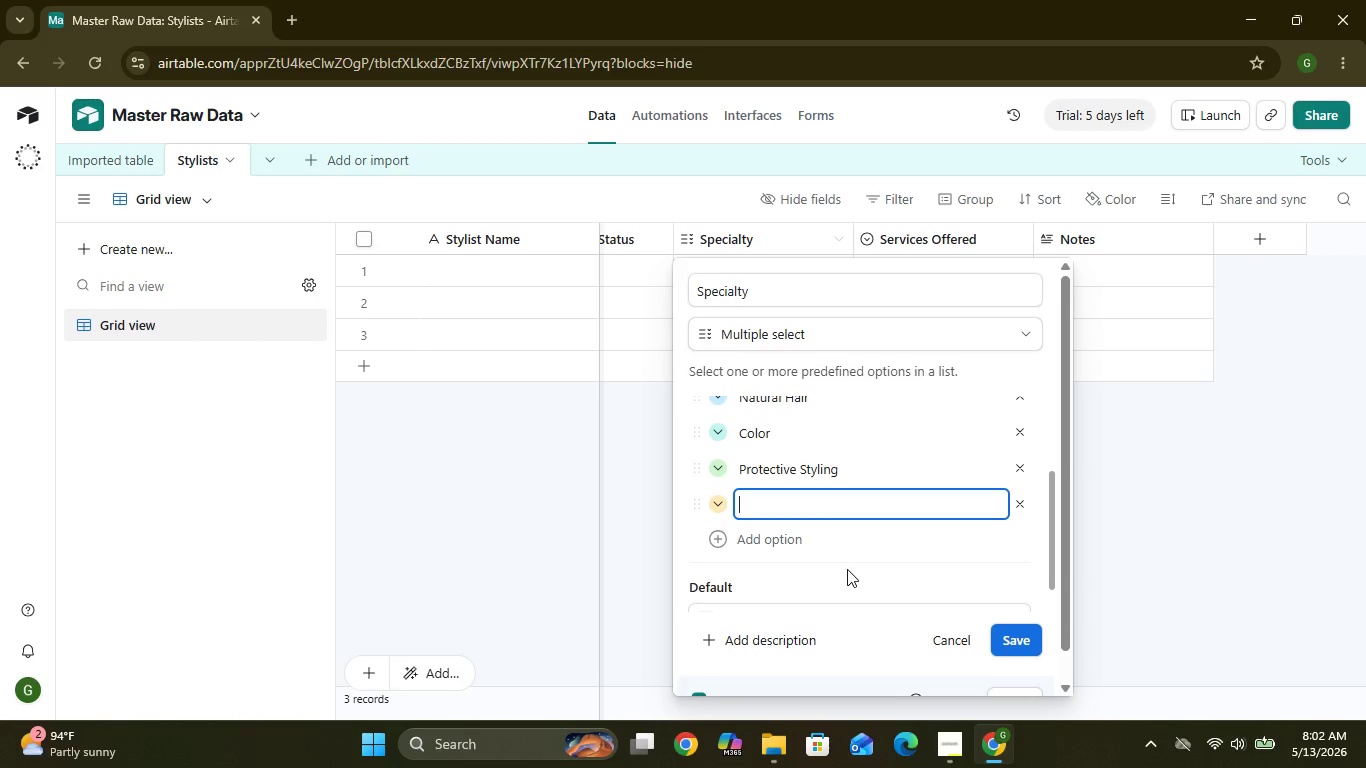 
key(B)
 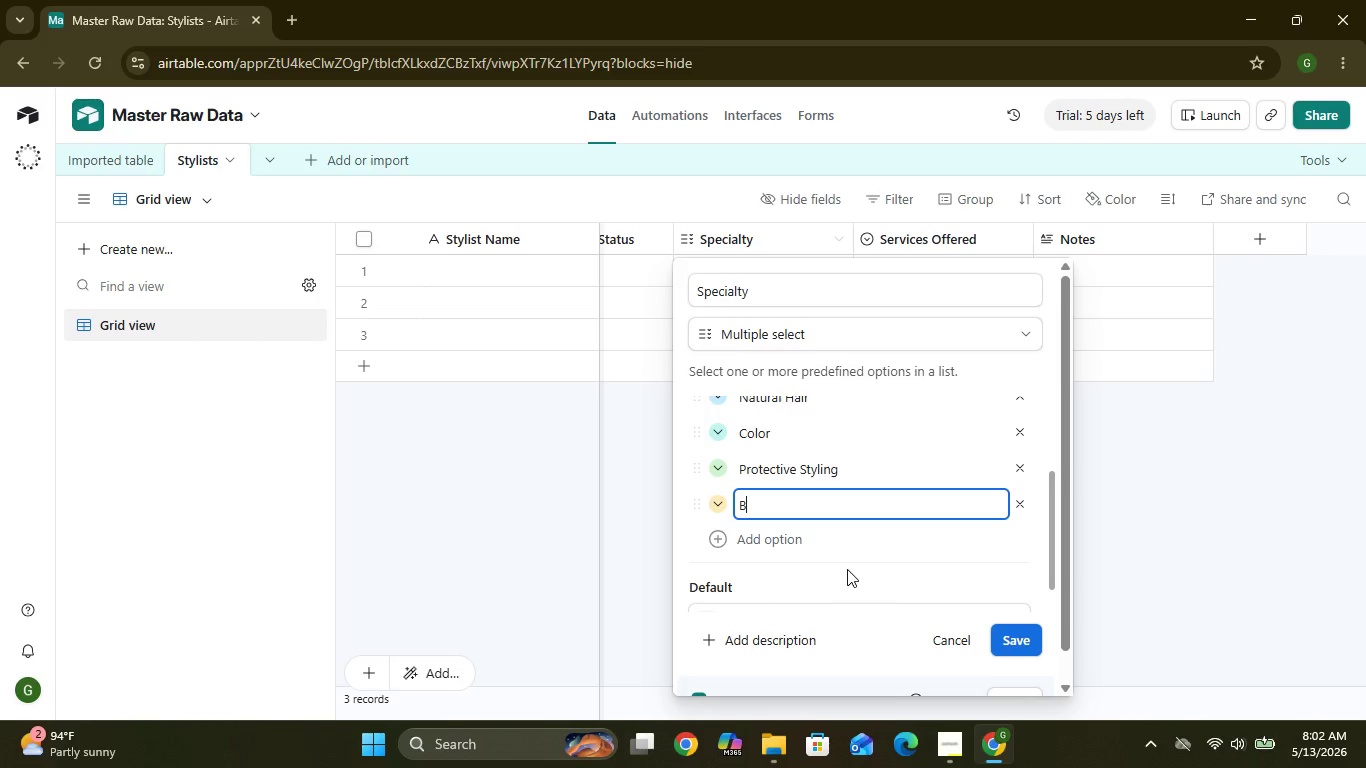 
key(CapsLock)
 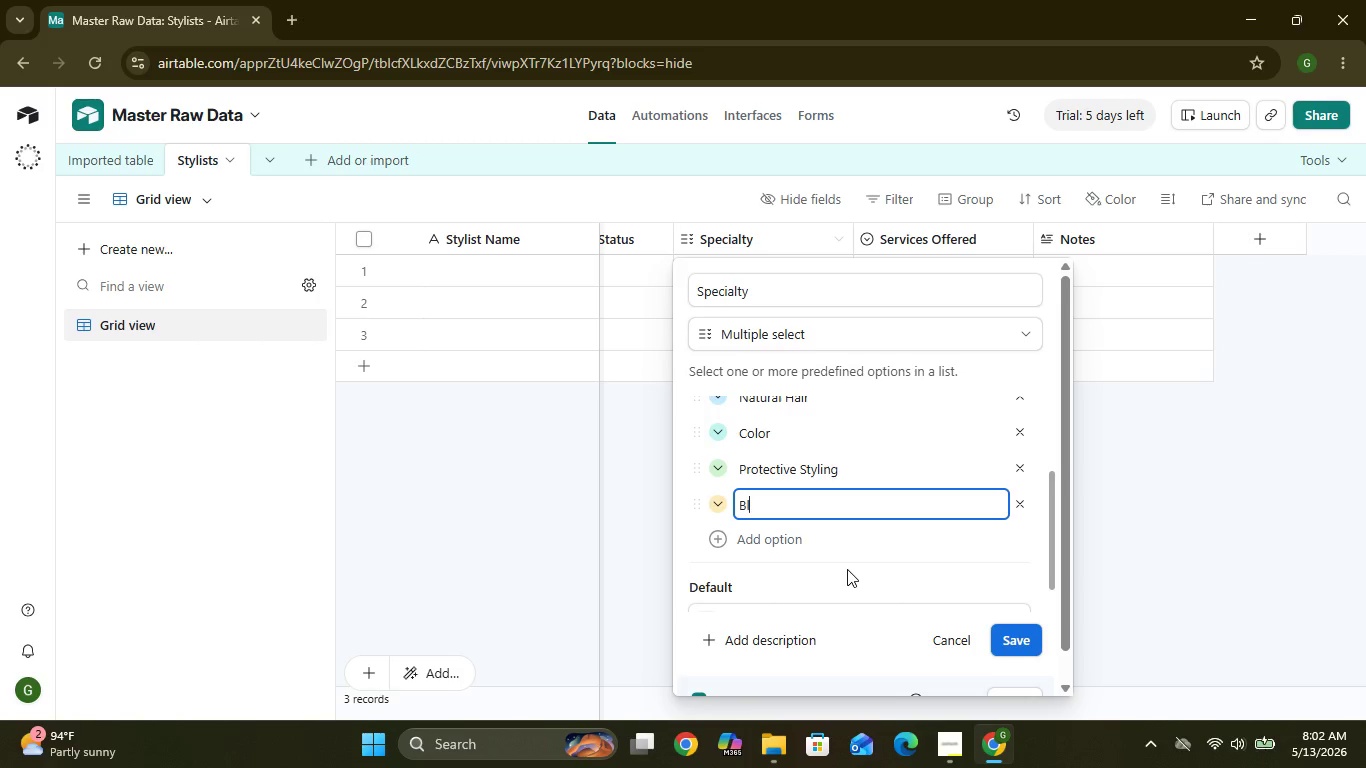 
key(L)
 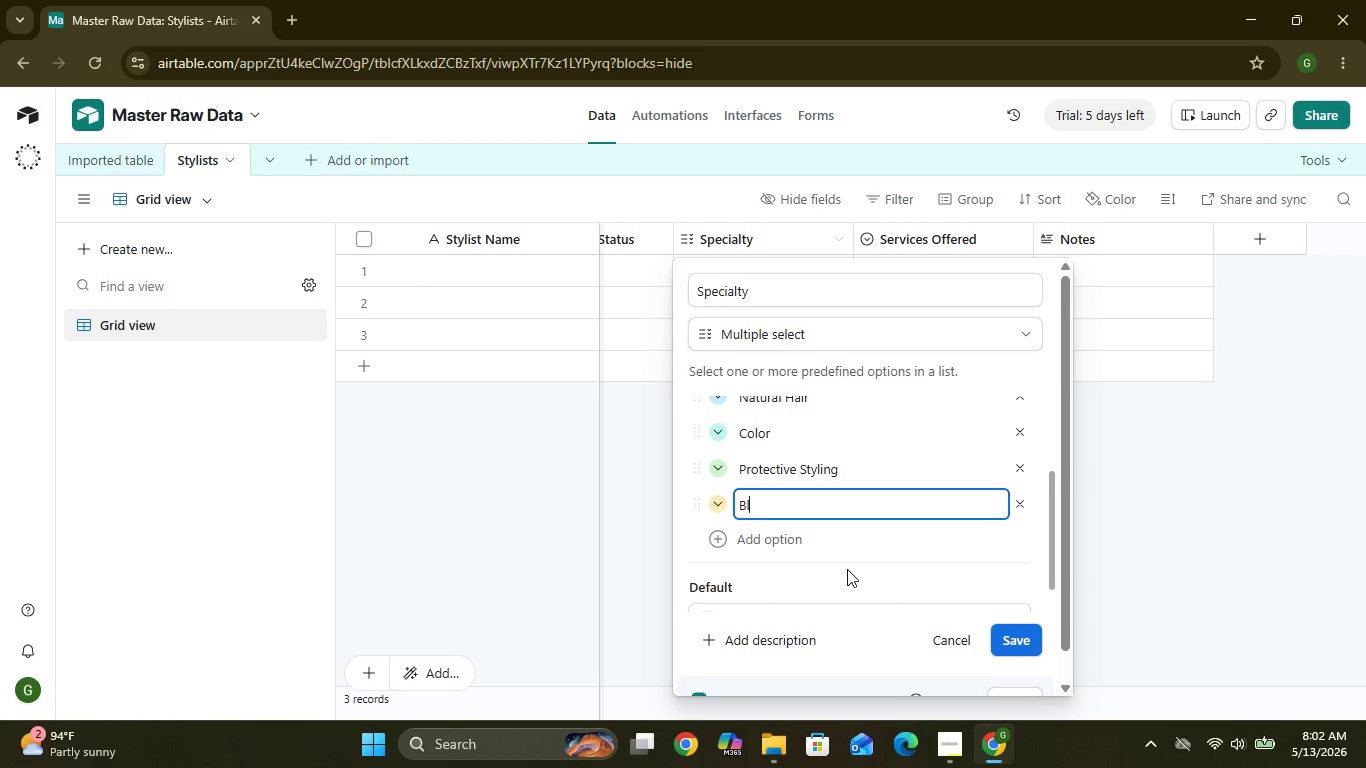 
type(owouts)
 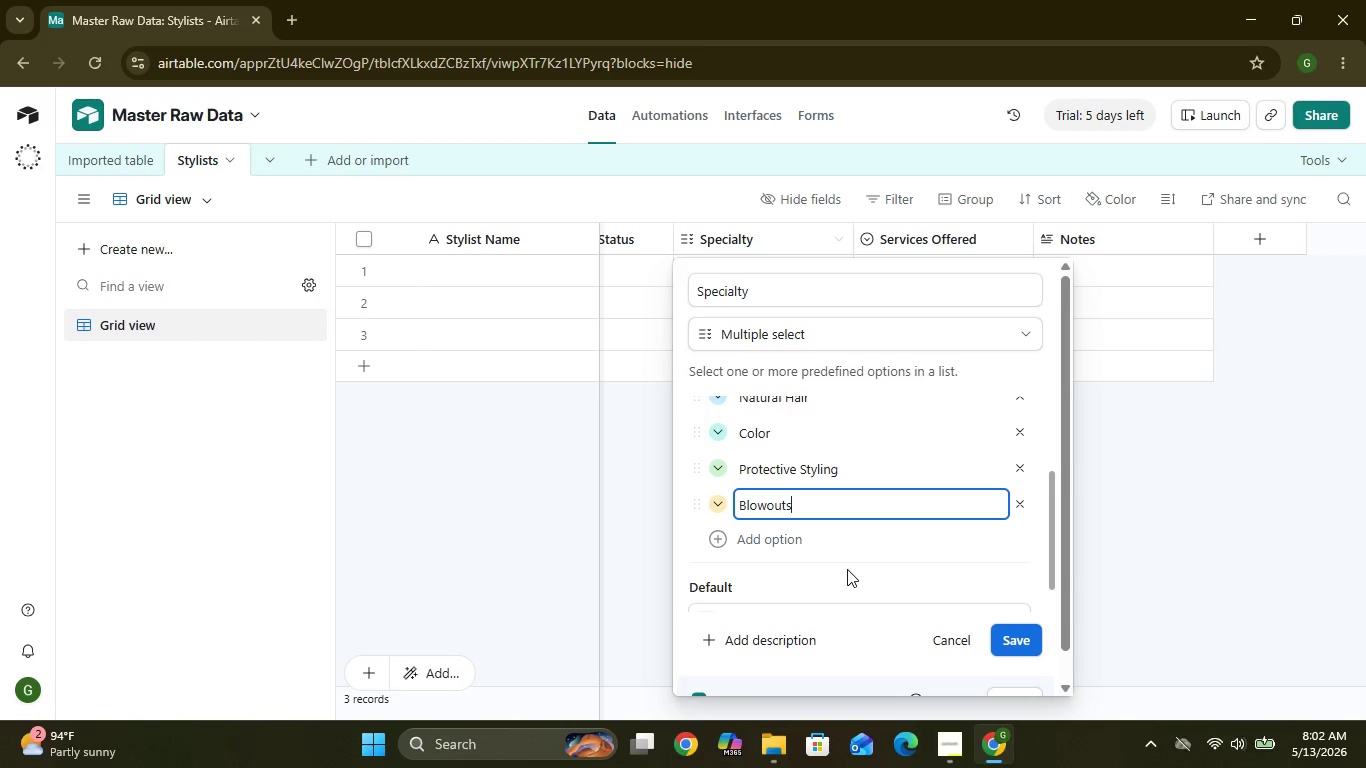 
key(Enter)
 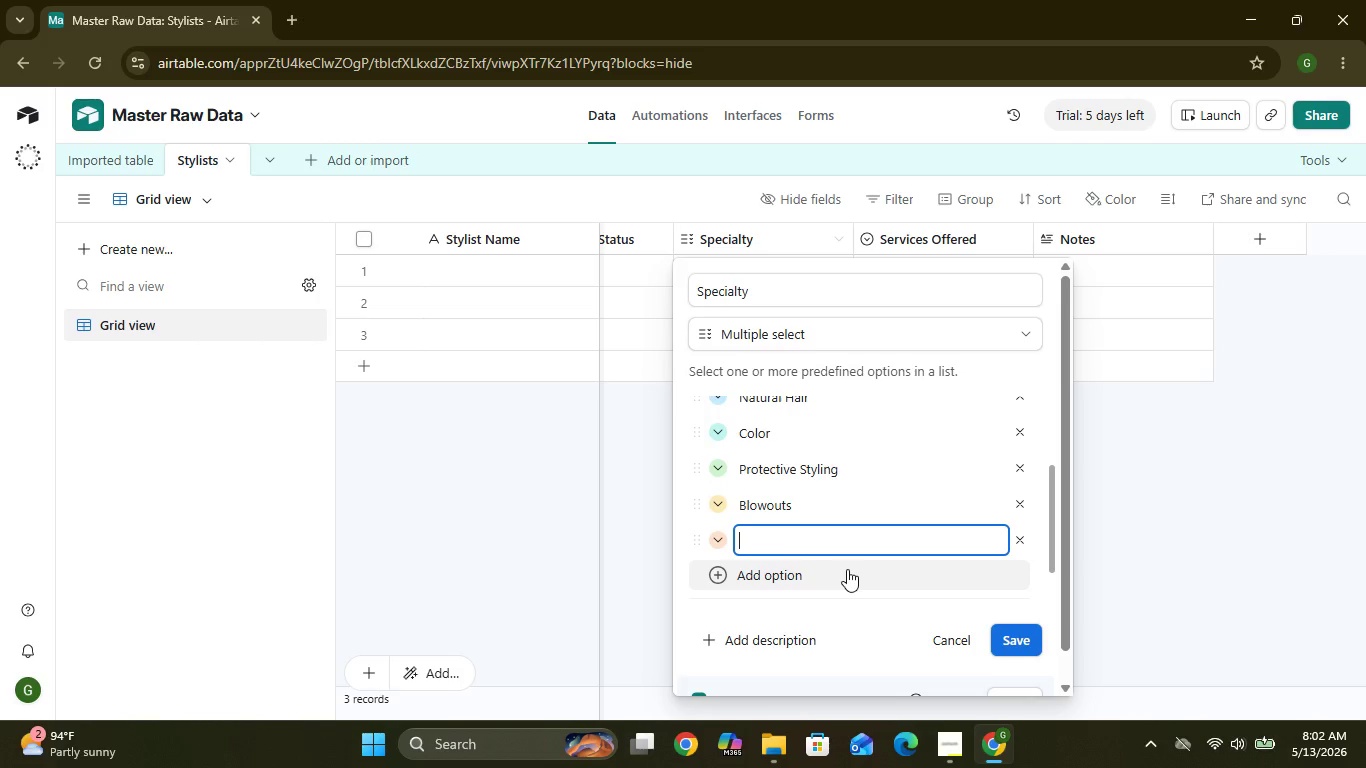 
type(Treatments)
 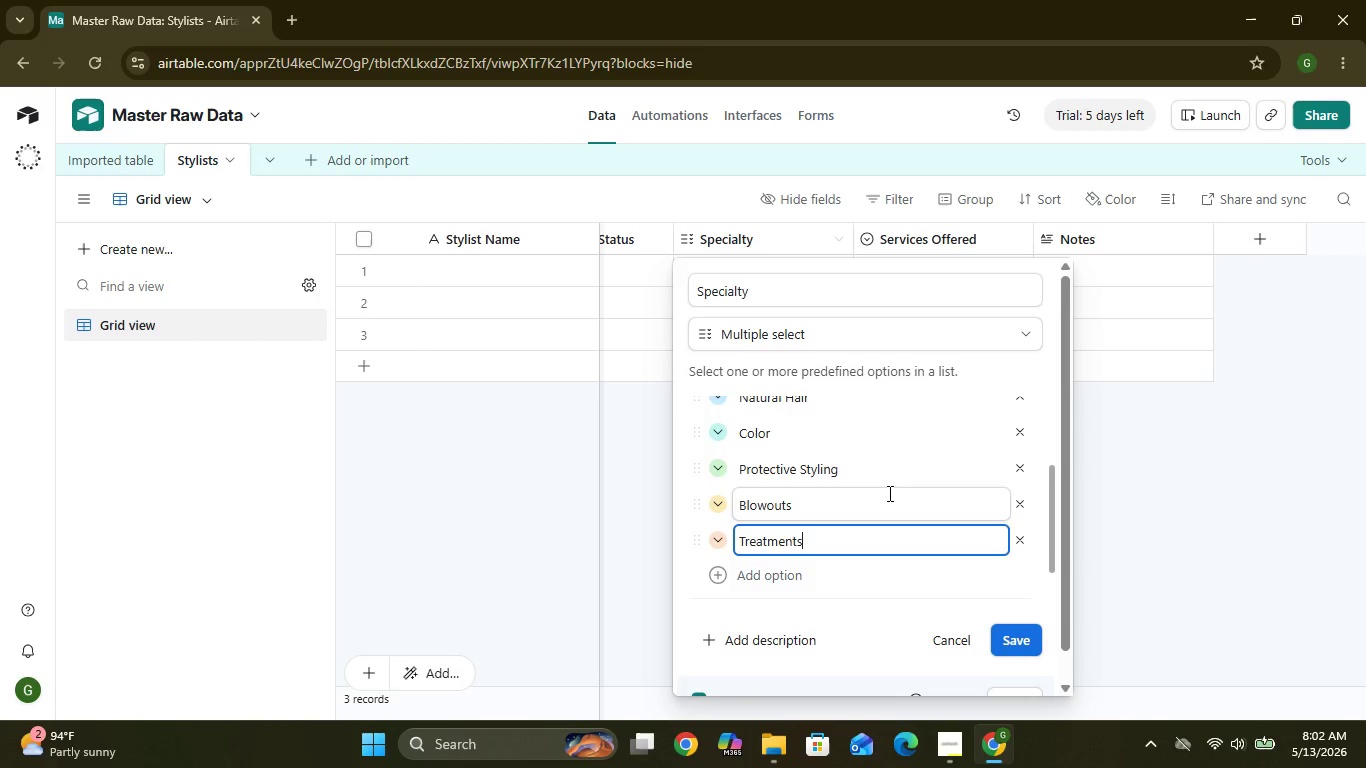 
wait(8.48)
 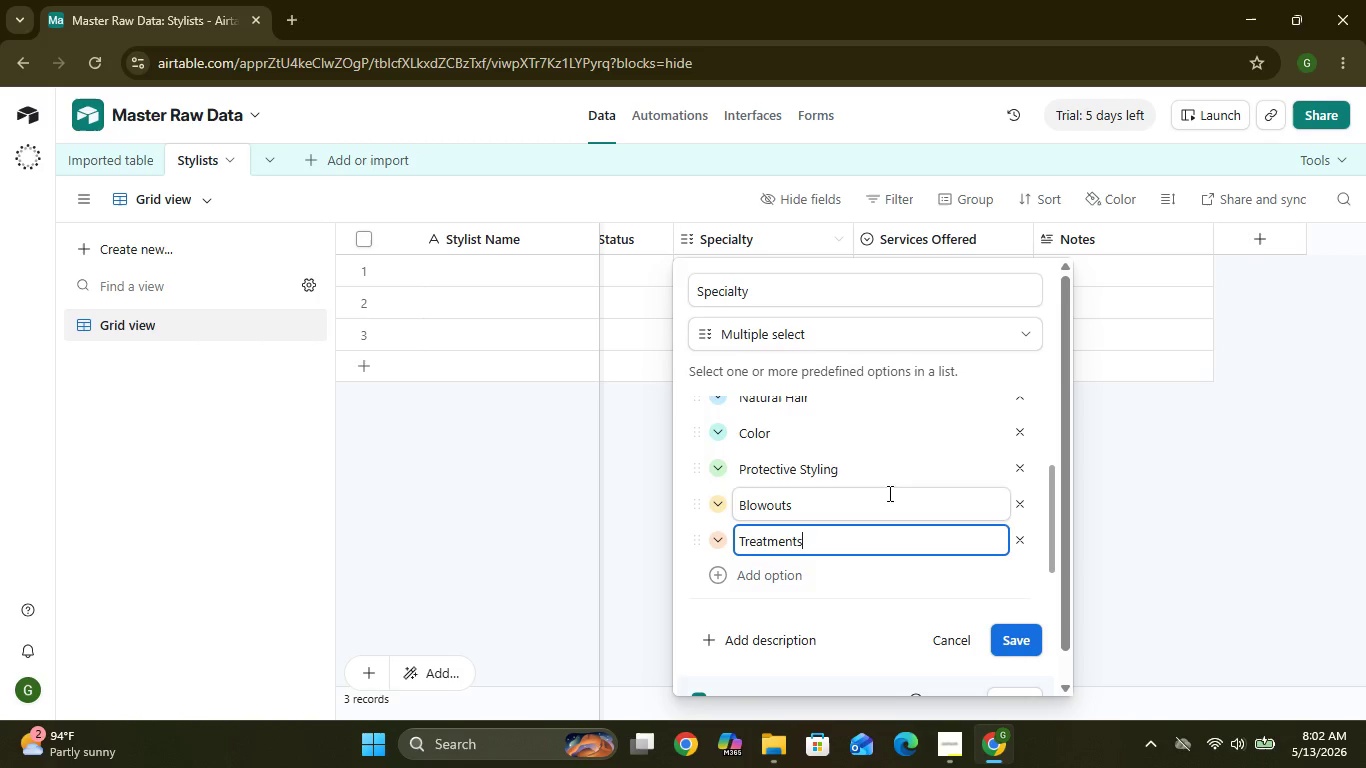 
left_click([1029, 631])
 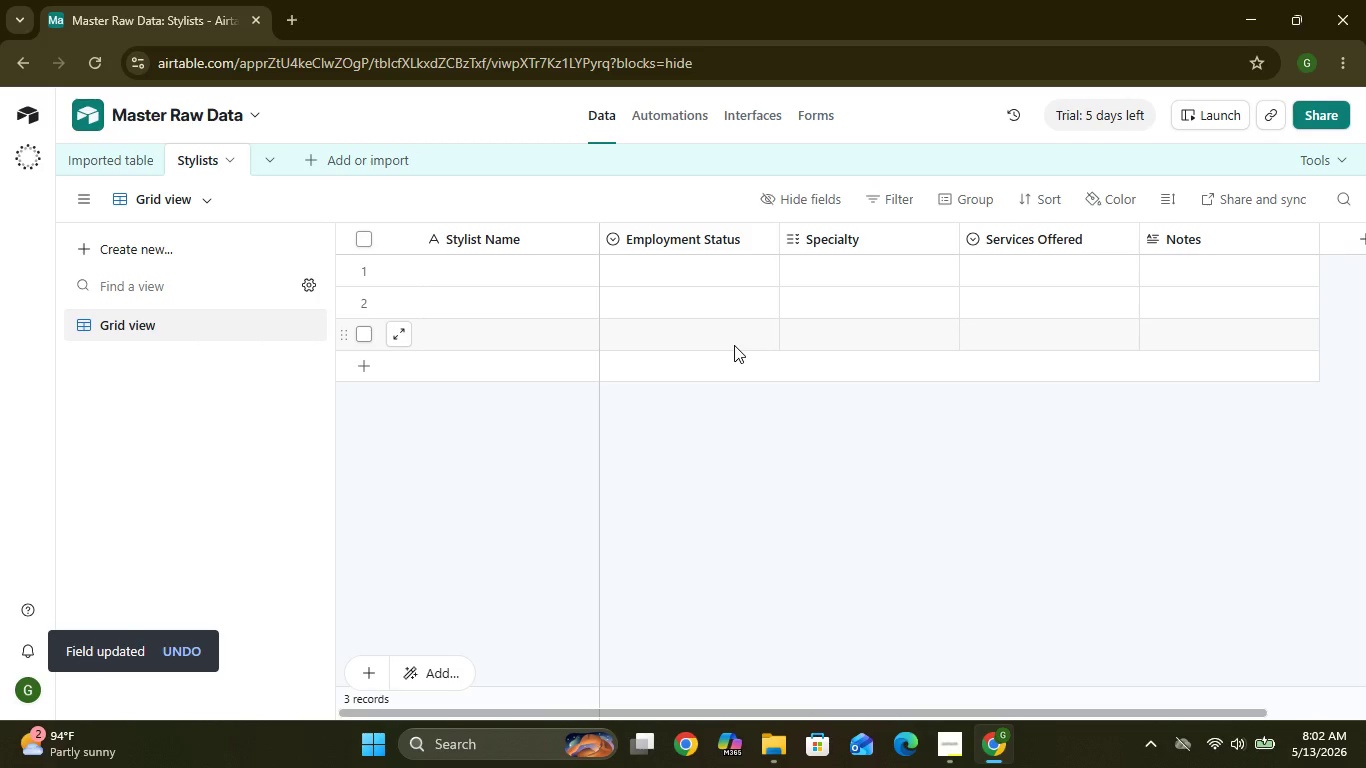 
wait(12.67)
 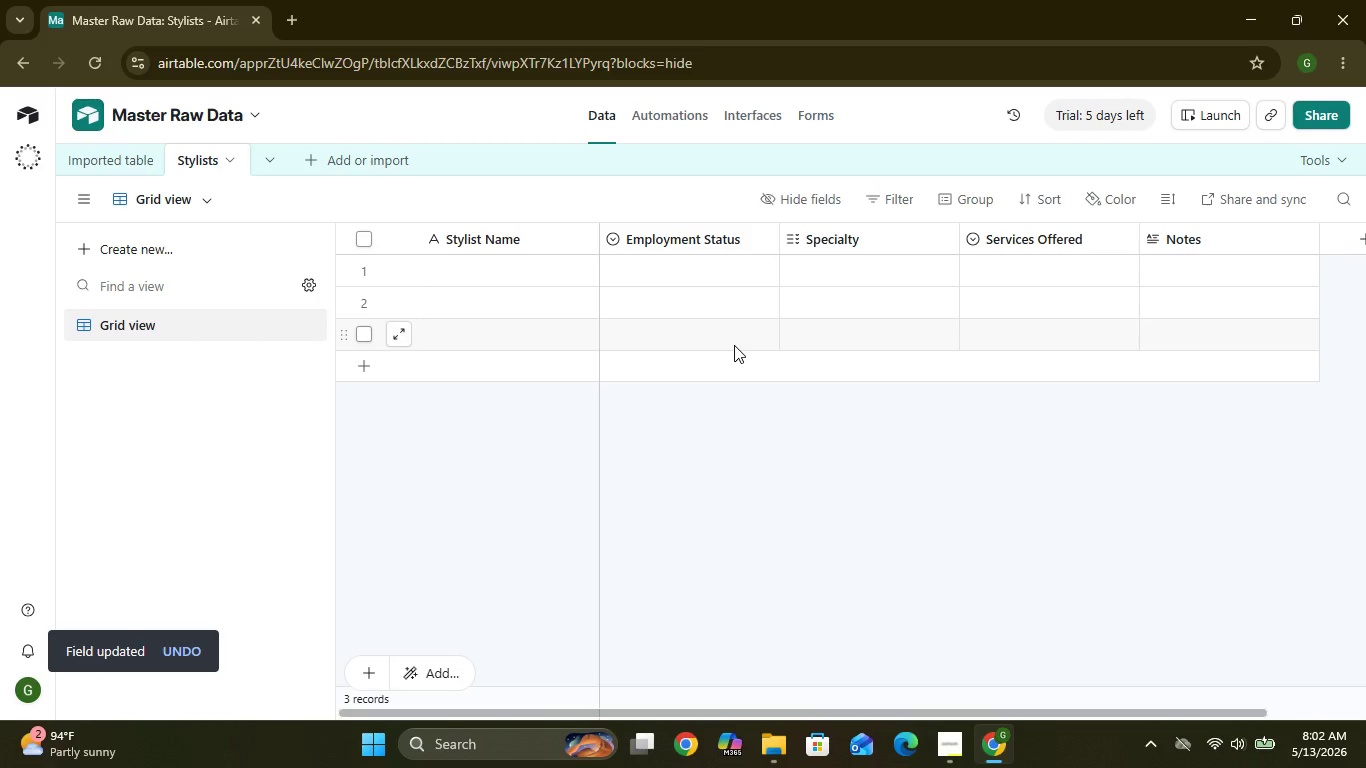 
left_click([837, 244])
 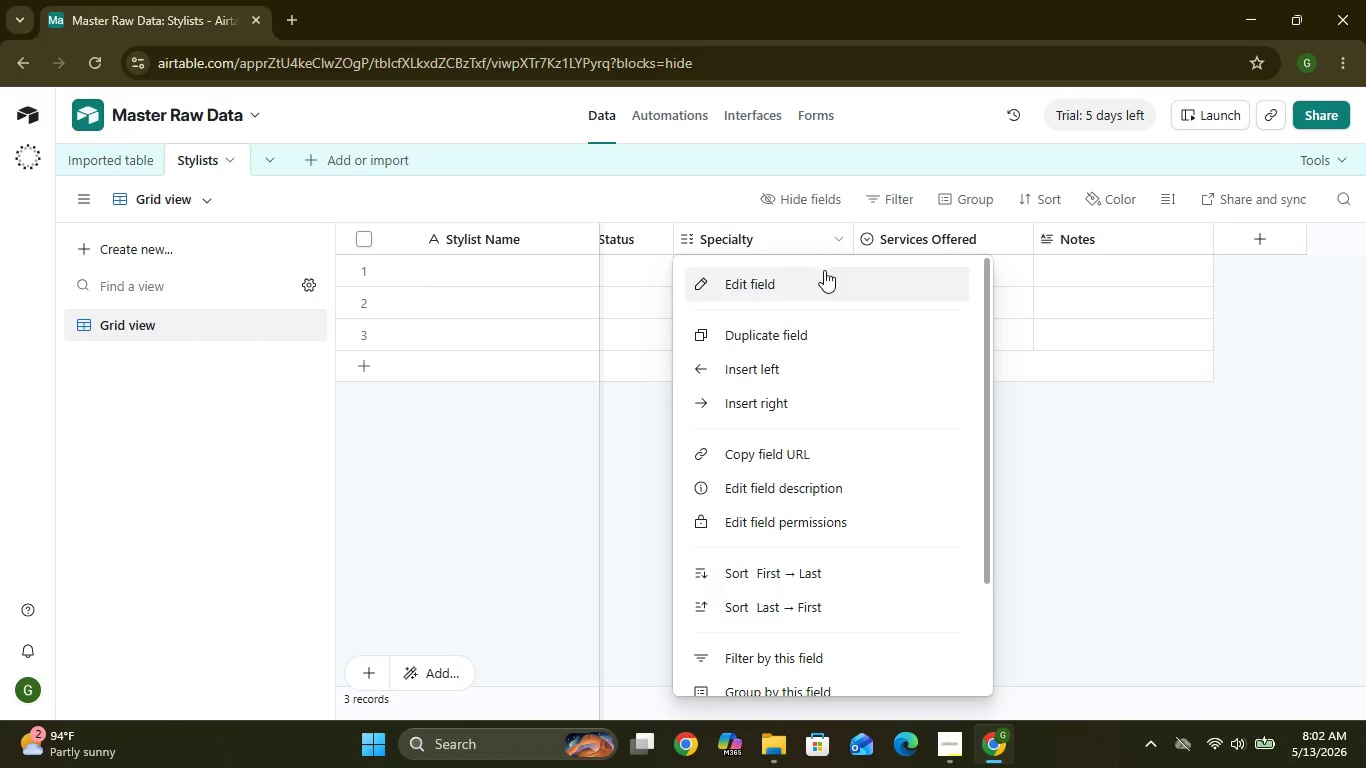 
left_click([823, 272])
 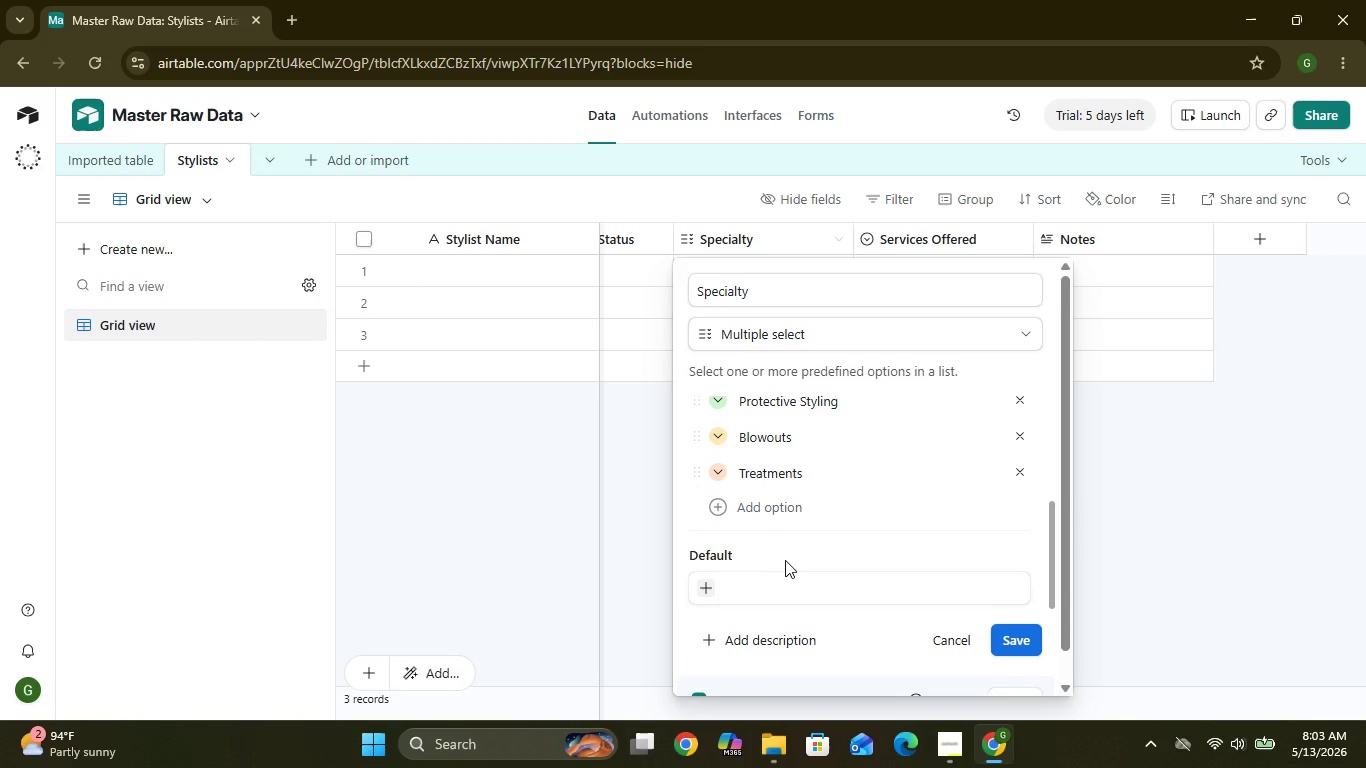 
wait(51.91)
 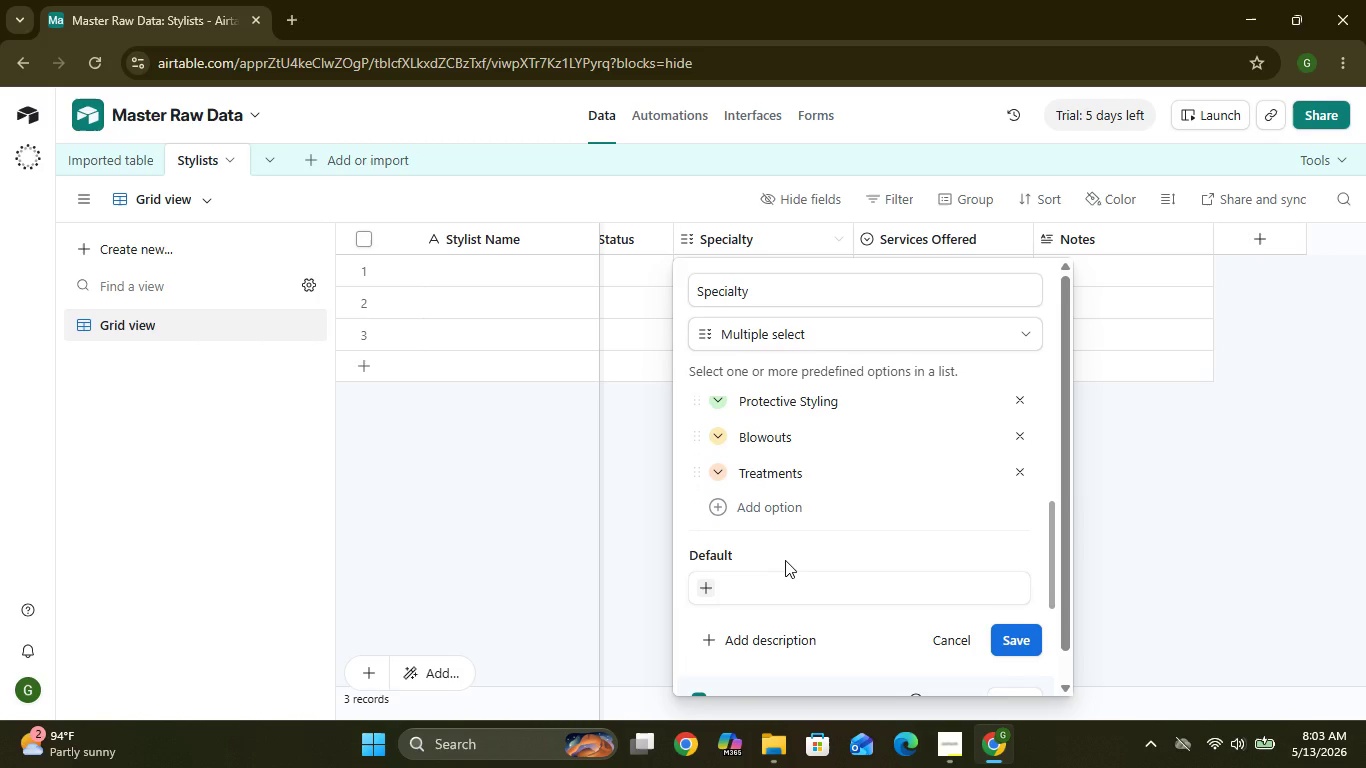 
left_click([1023, 474])
 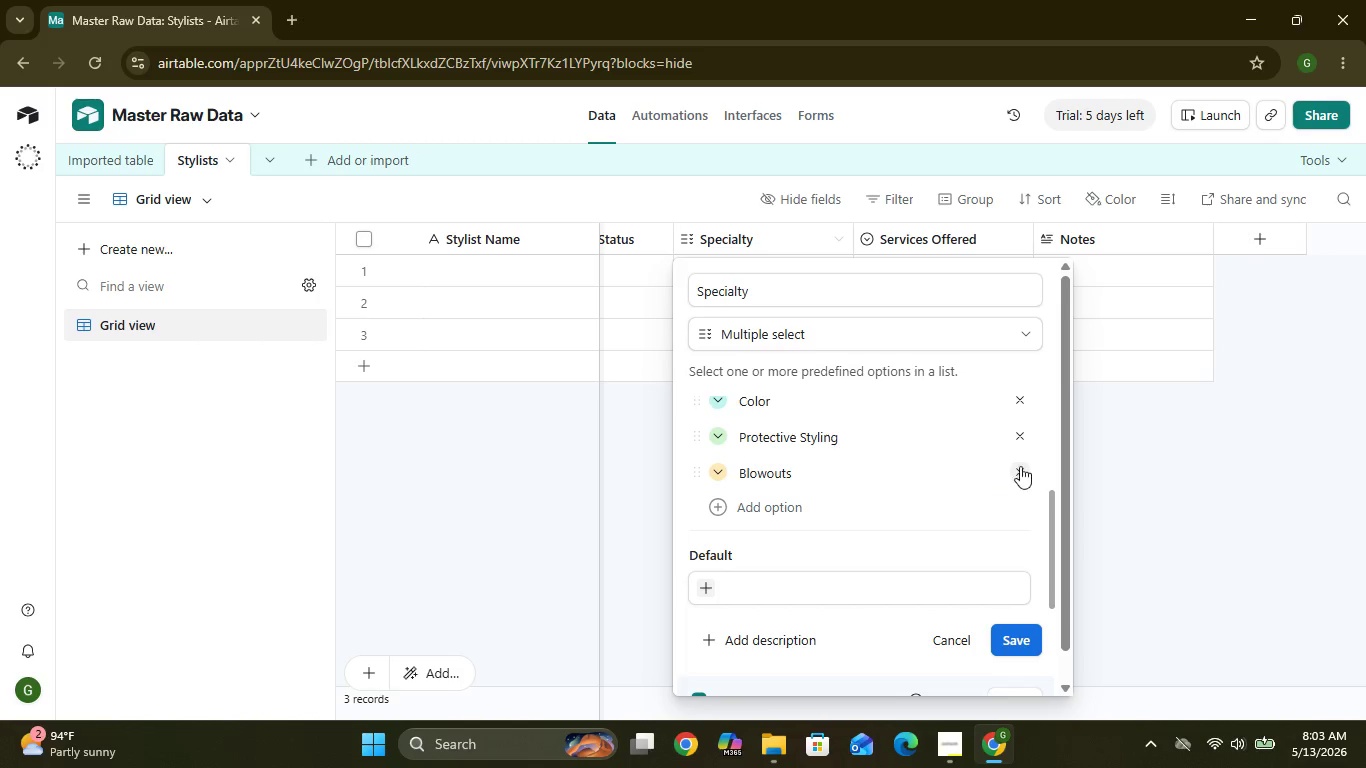 
left_click([1020, 471])
 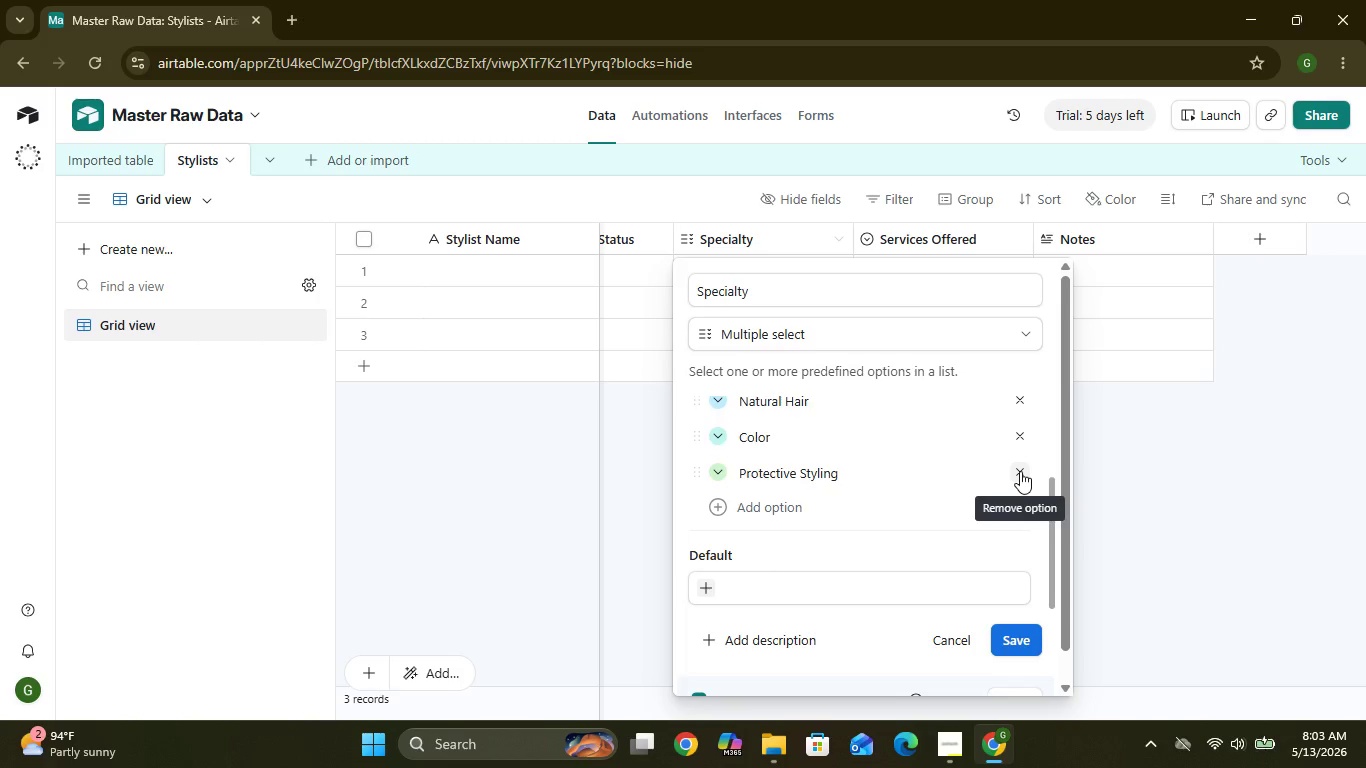 
double_click([1020, 471])
 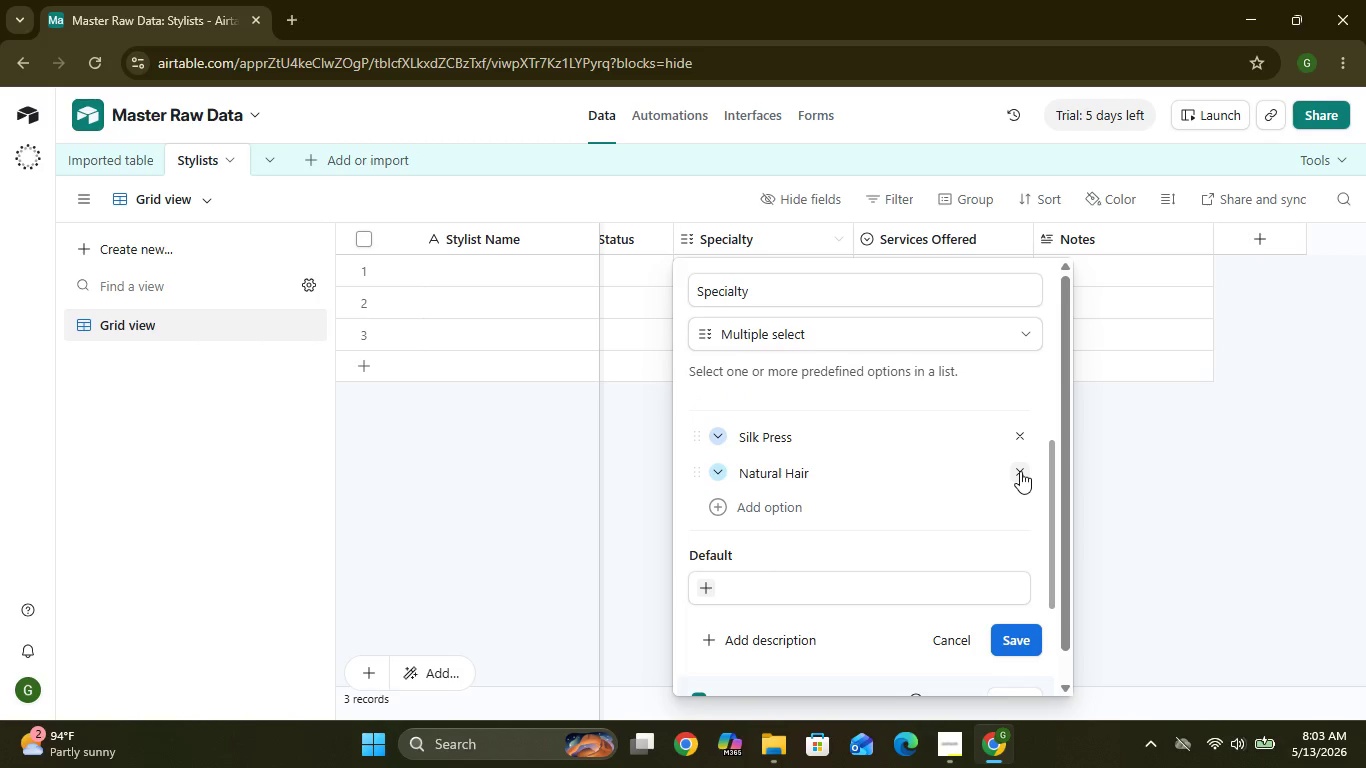 
triple_click([1020, 471])
 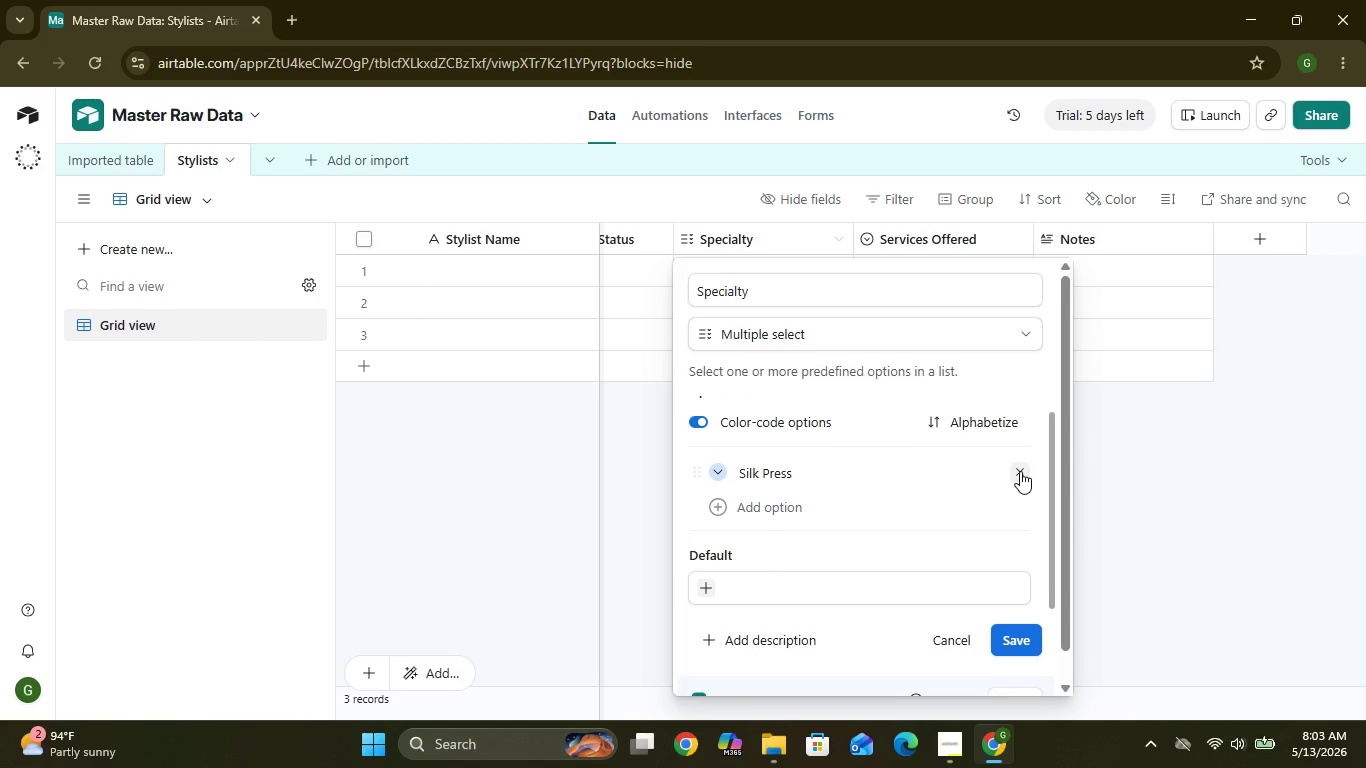 
triple_click([1020, 471])
 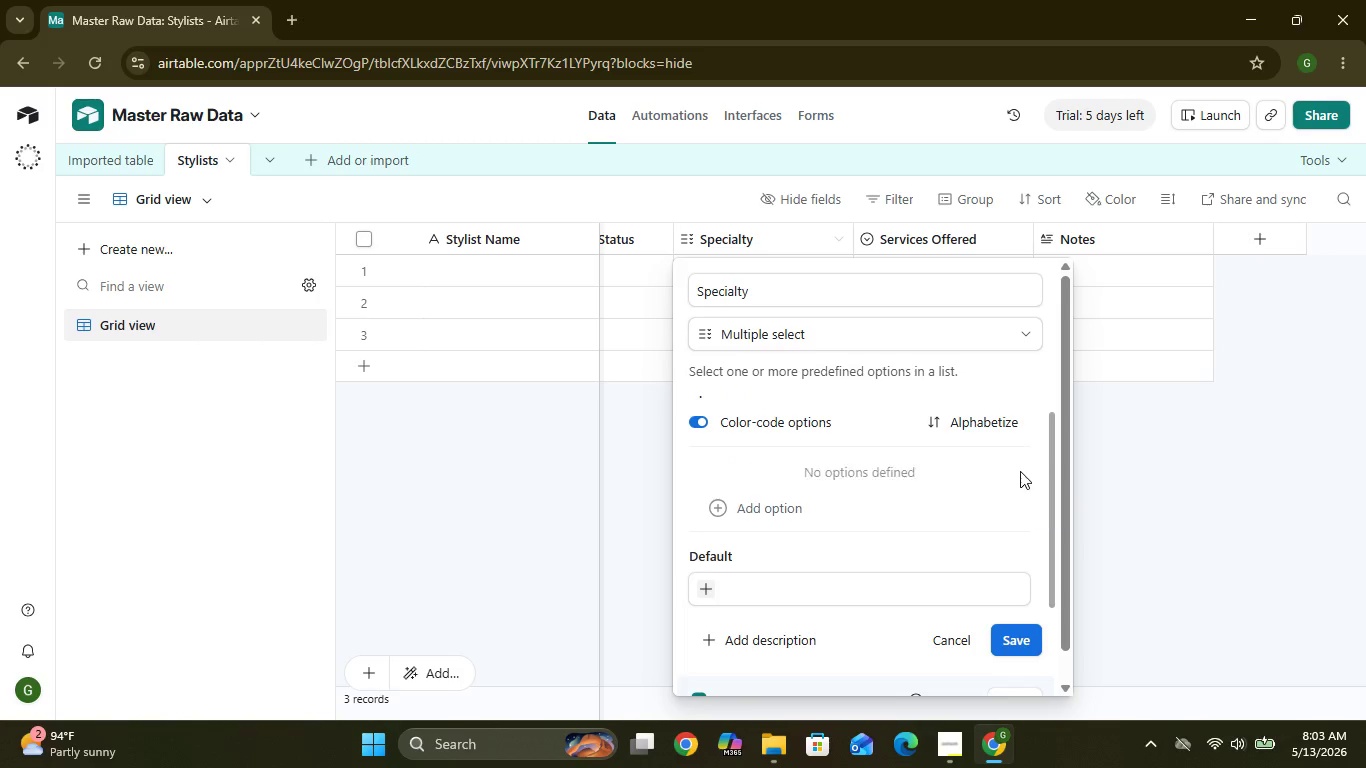 
triple_click([1020, 471])
 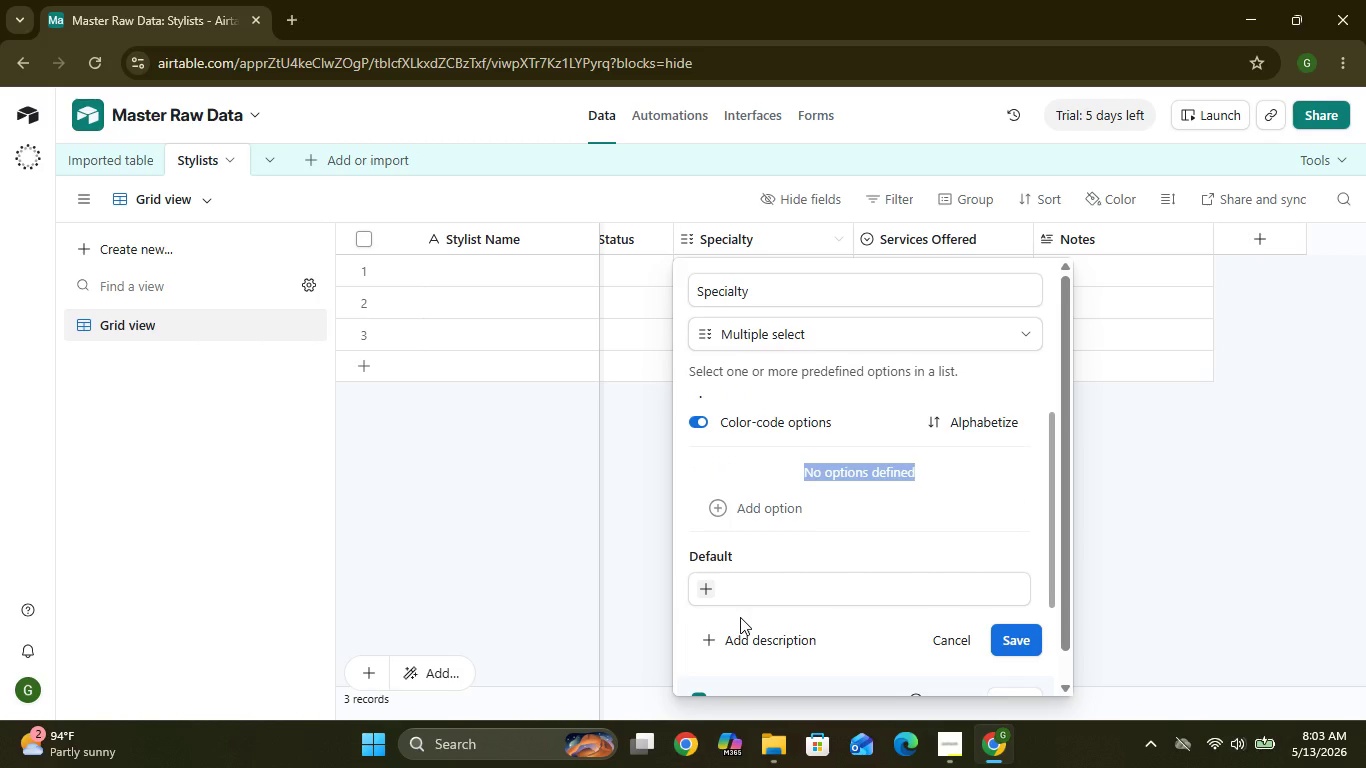 
left_click([740, 632])
 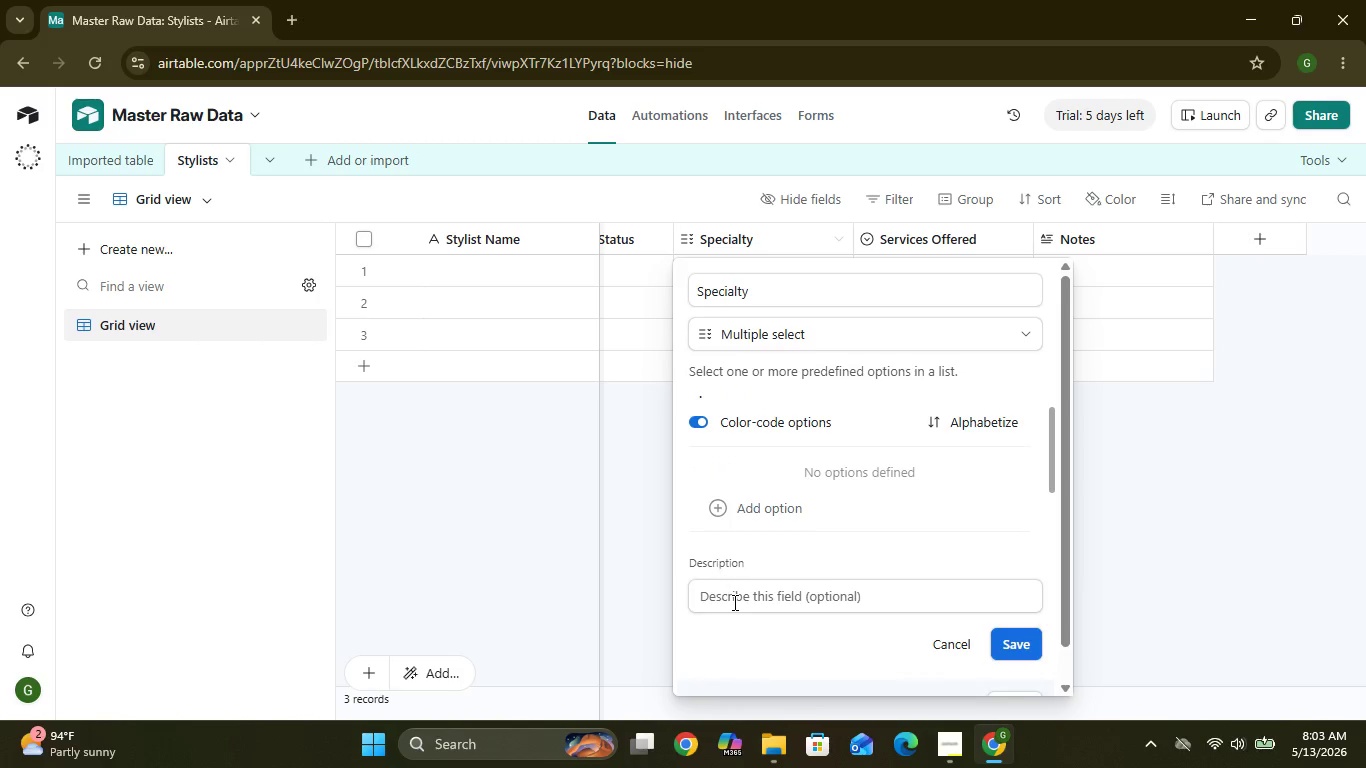 
key(CapsLock)
 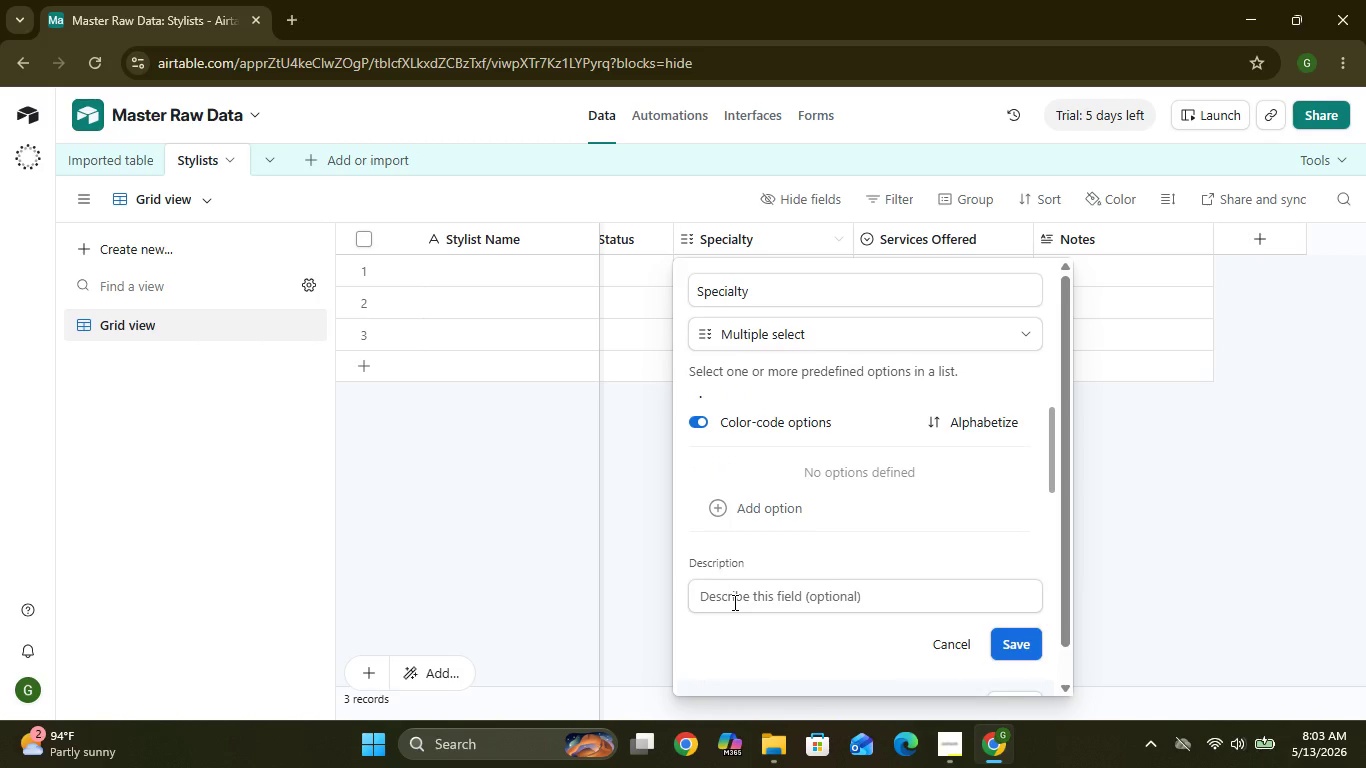 
key(S)
 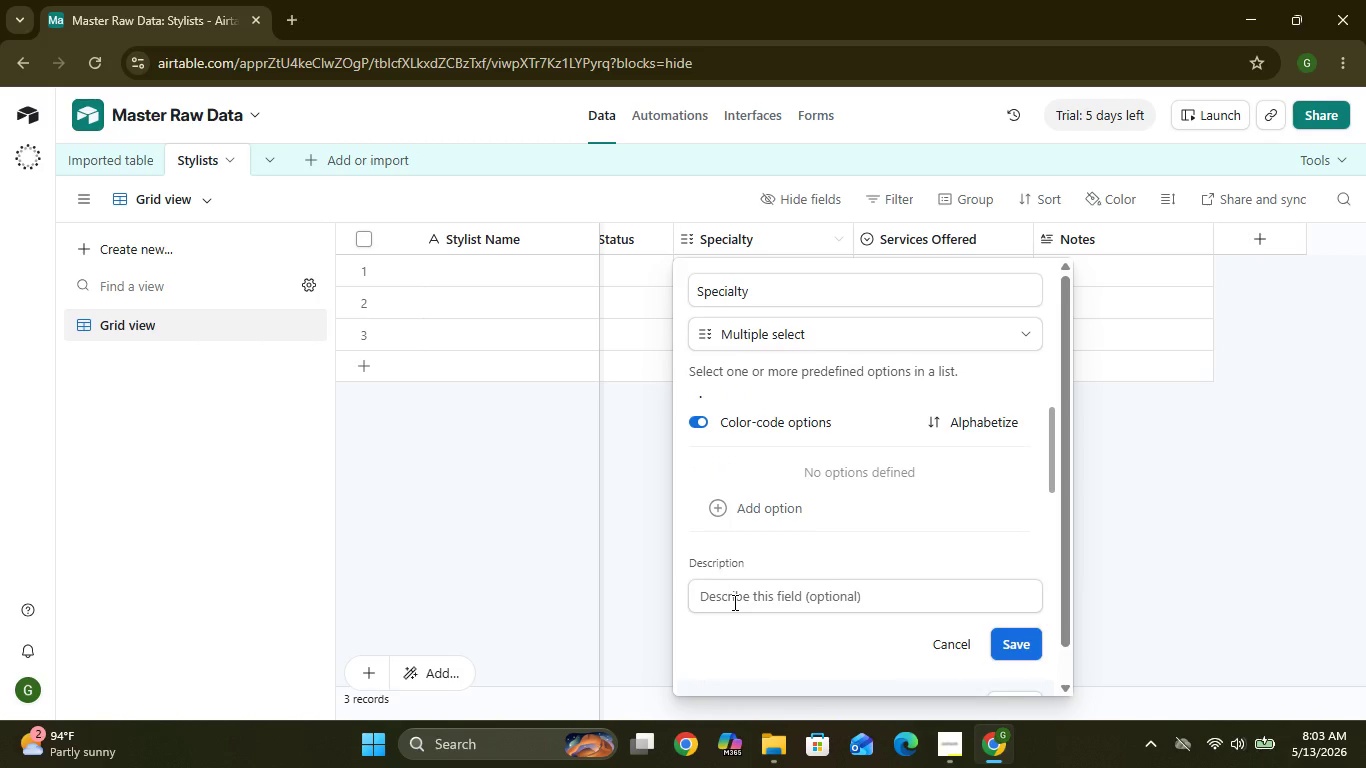 
left_click([733, 602])
 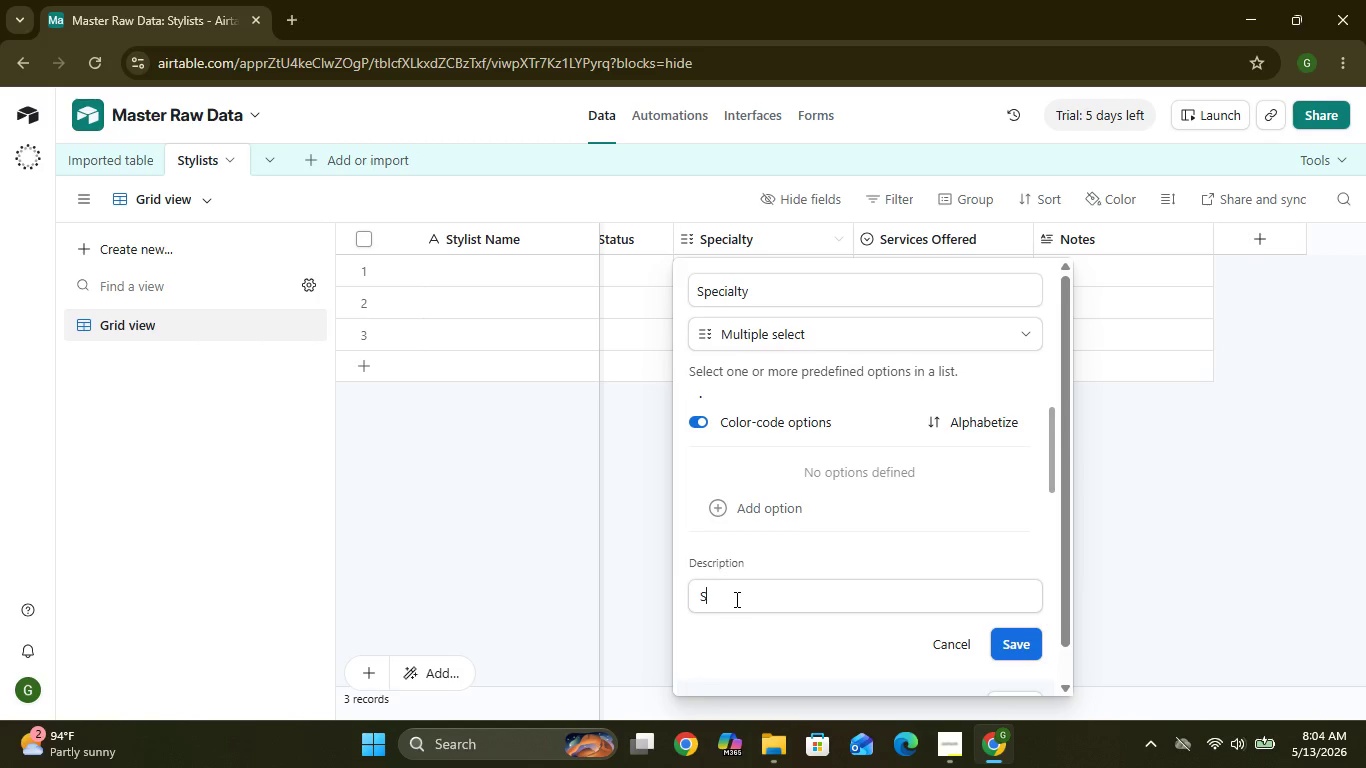 
left_click([735, 598])
 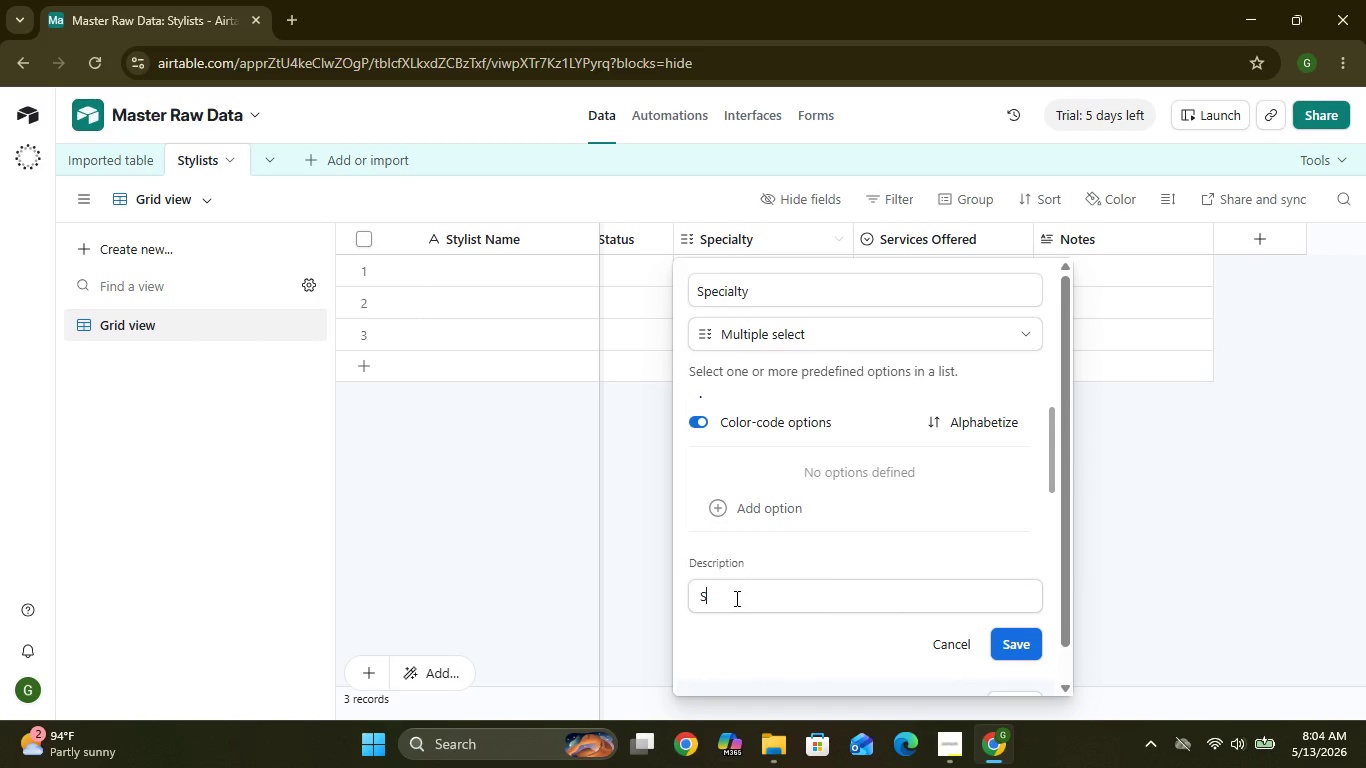 
wait(5.92)
 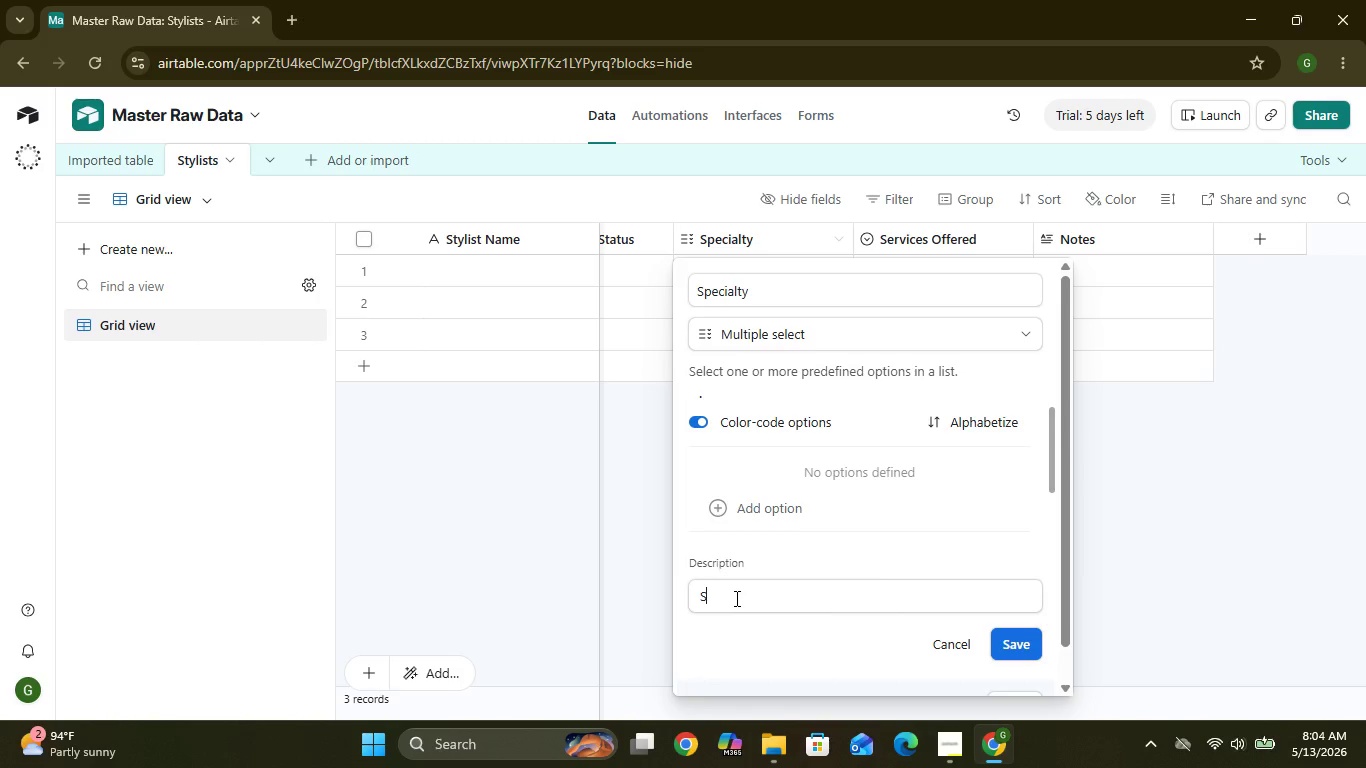 
type(ilk Press)
 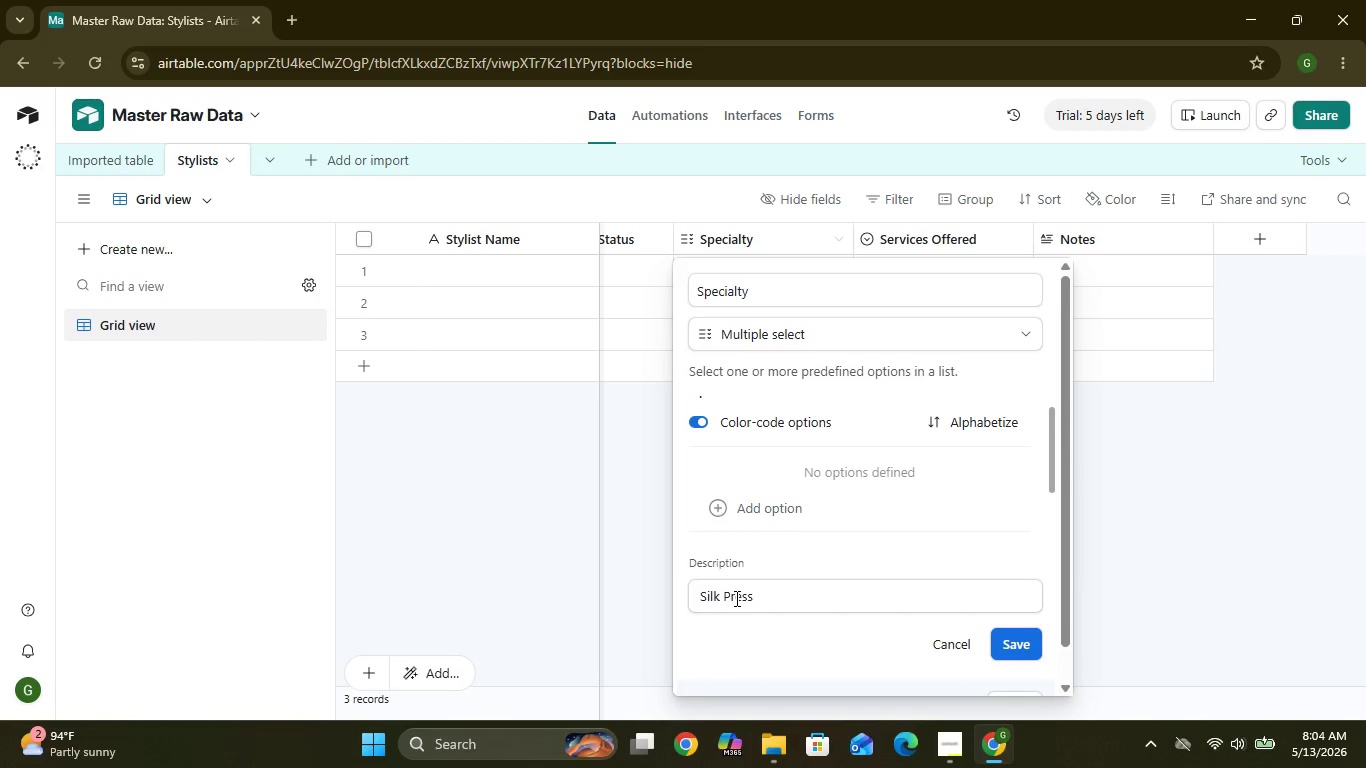 
key(Enter)
 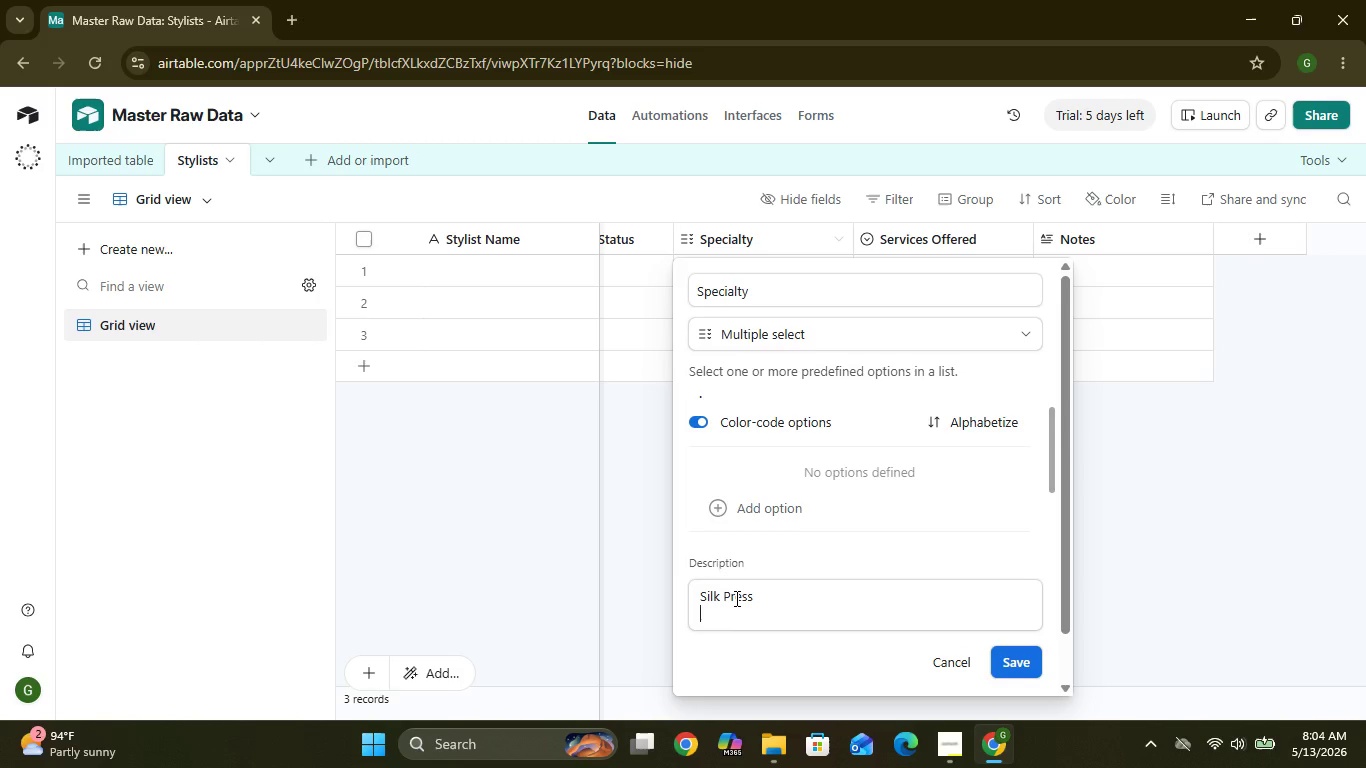 
type(NA)
key(Backspace)
type(atural Hair)
 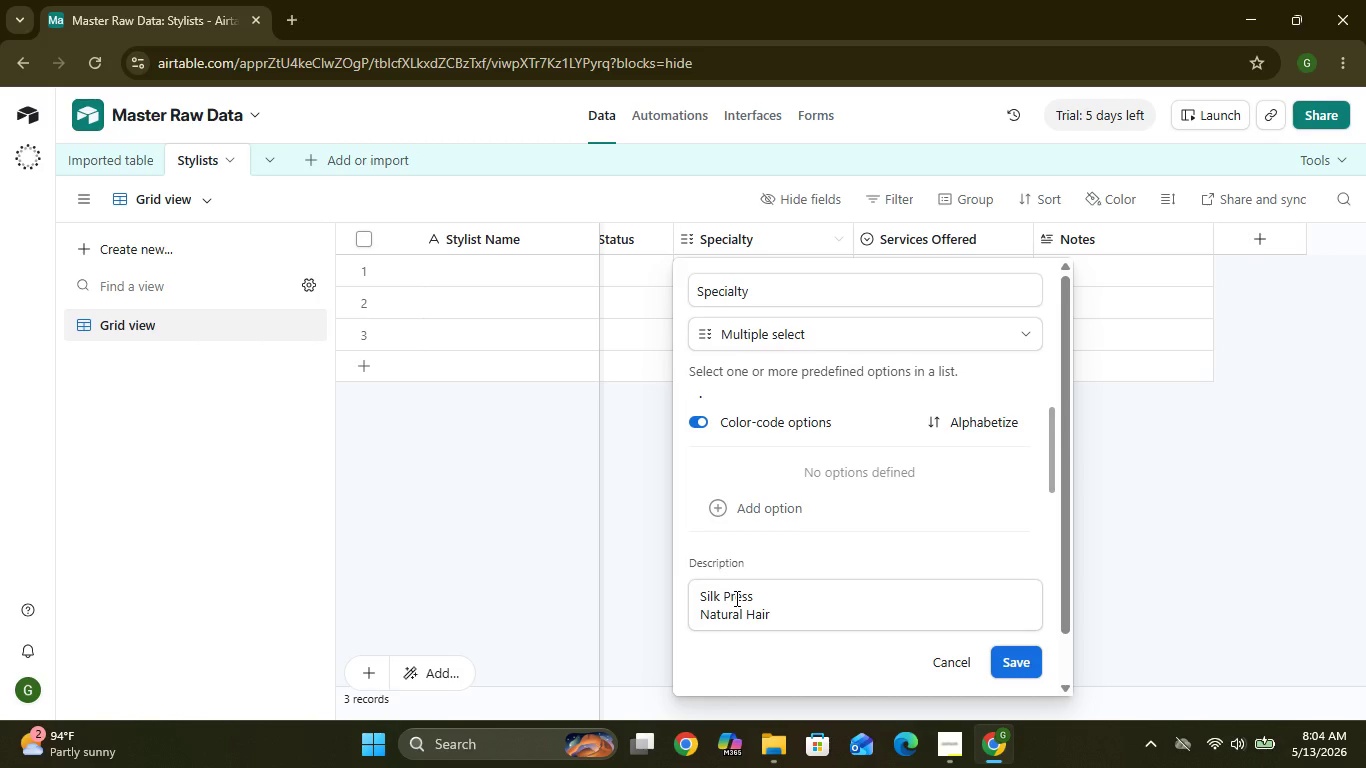 
key(Enter)
 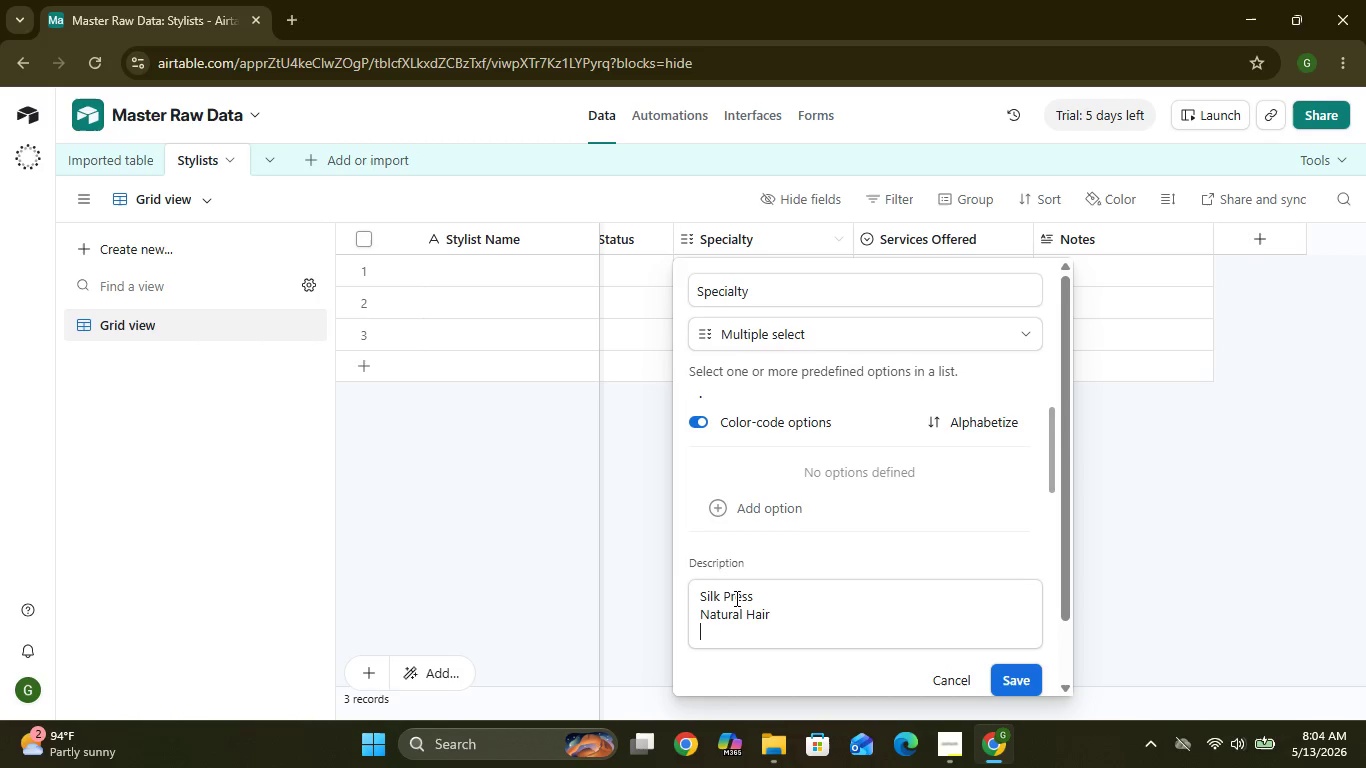 
type(Color)
 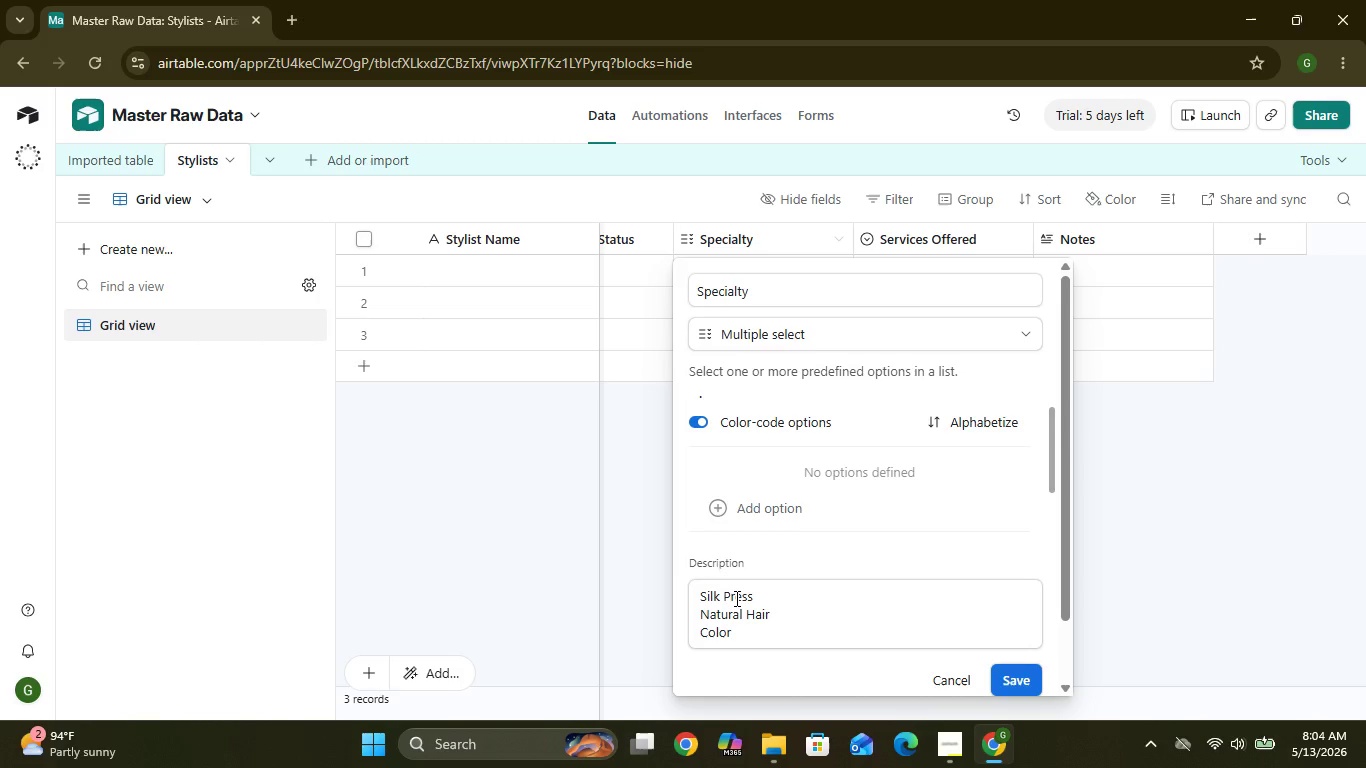 
key(Enter)
 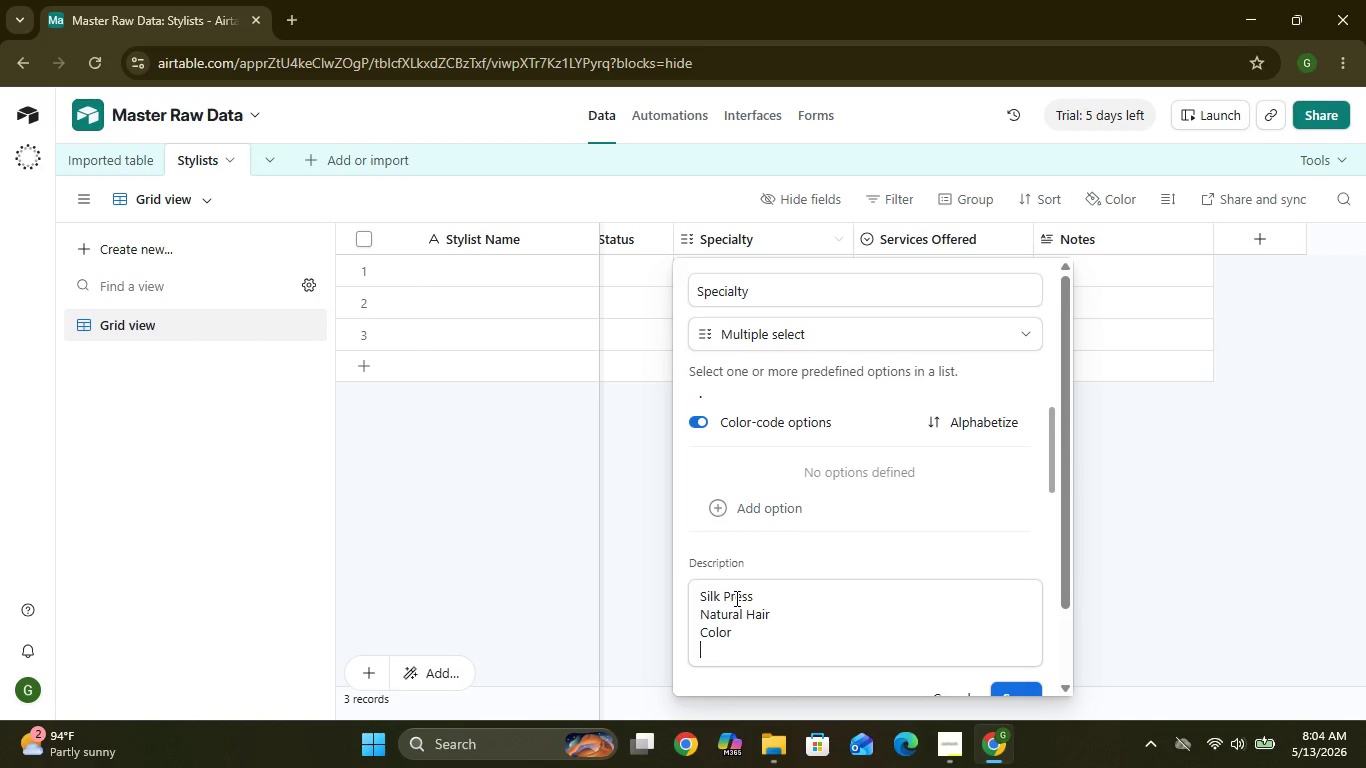 
type(PR)
key(Backspace)
type(ro)
 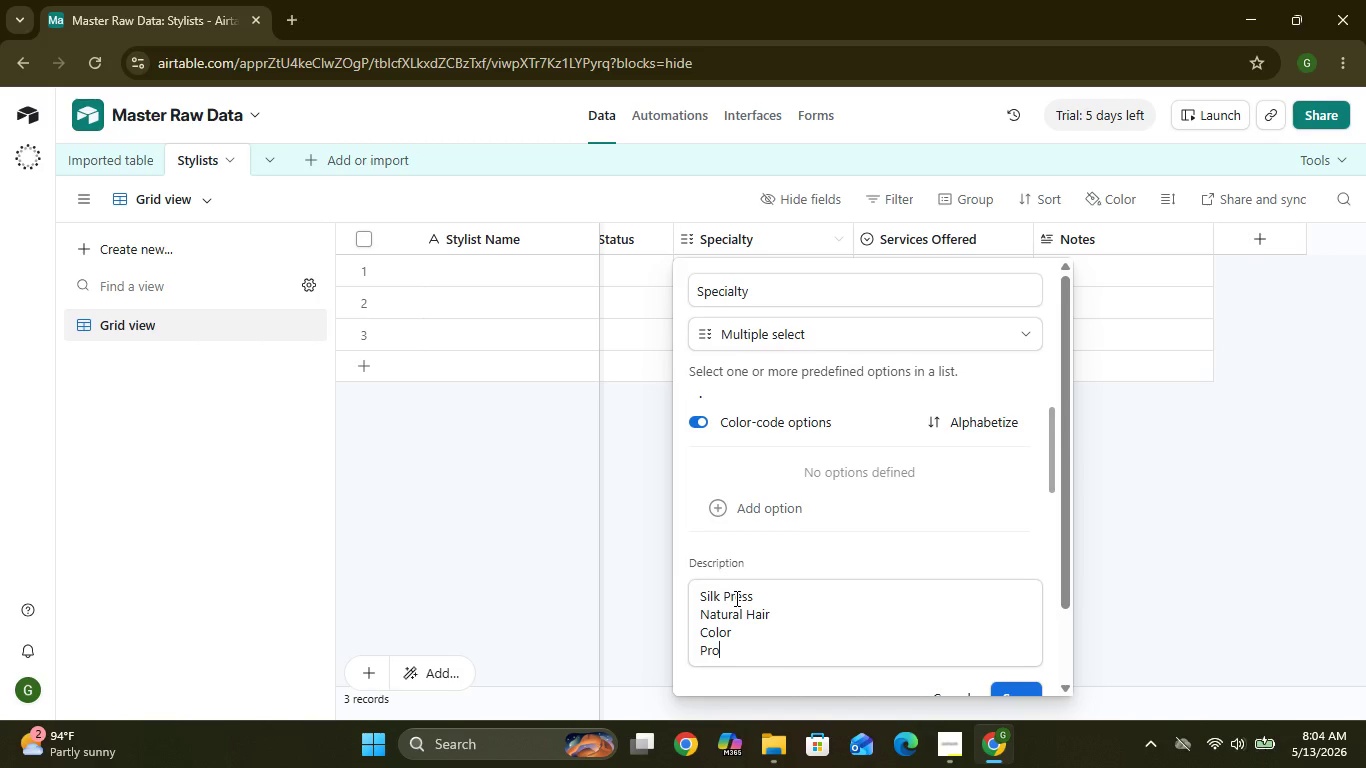 
type(tective Styling)
 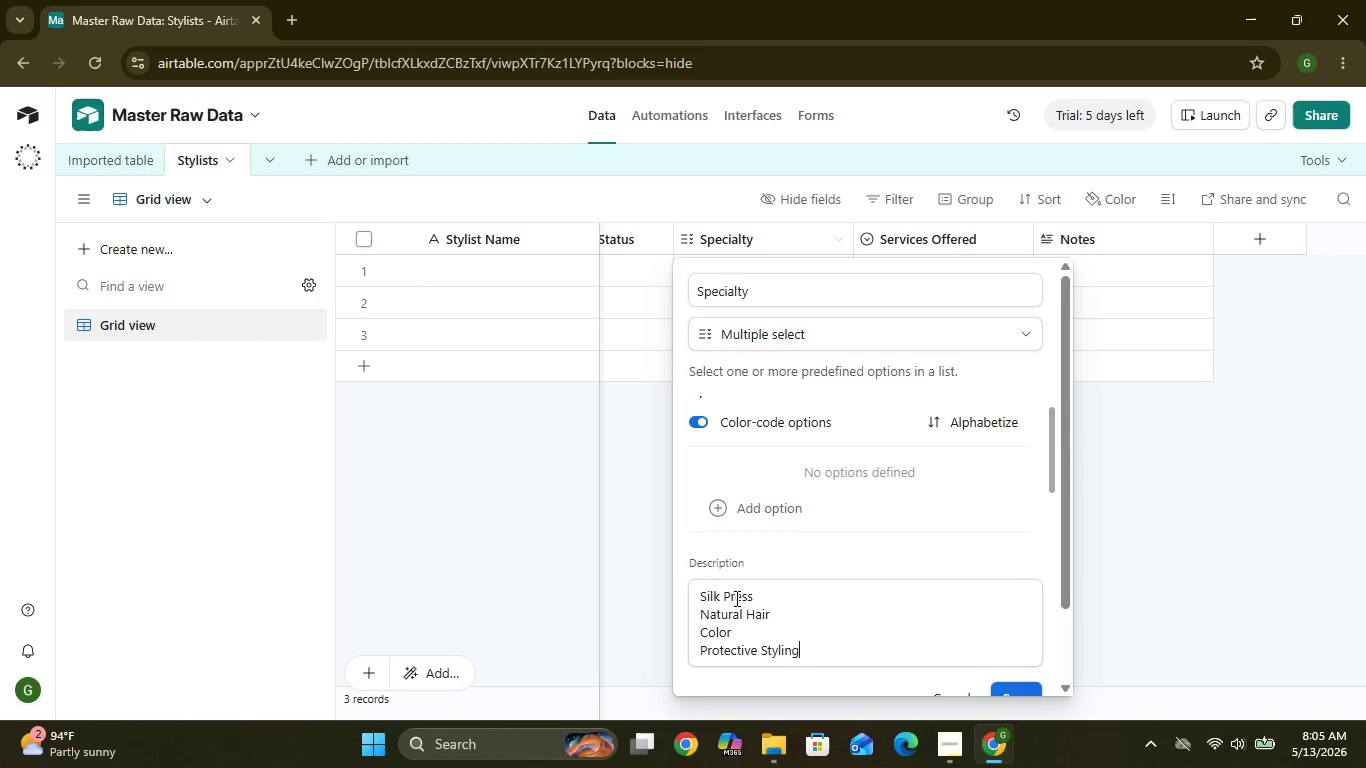 
key(Enter)
 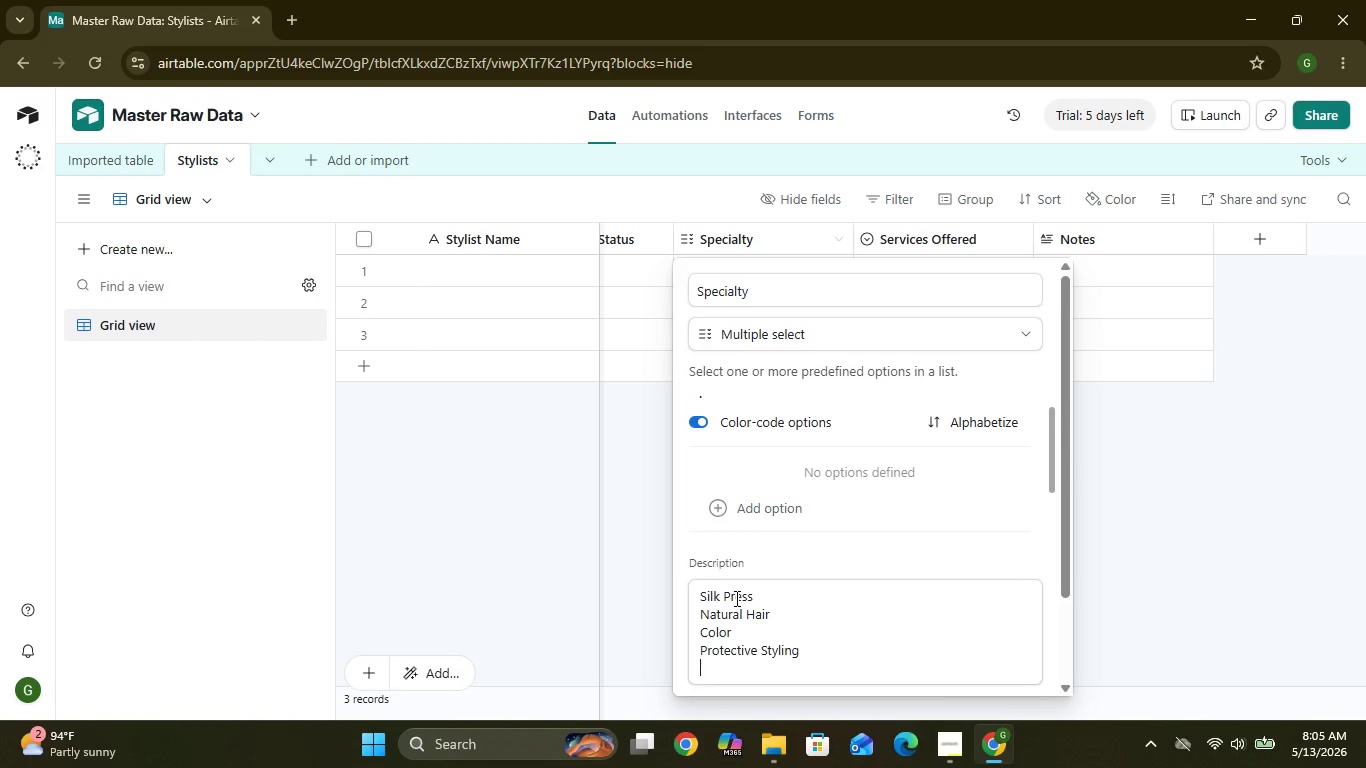 
type(Blowouts)
 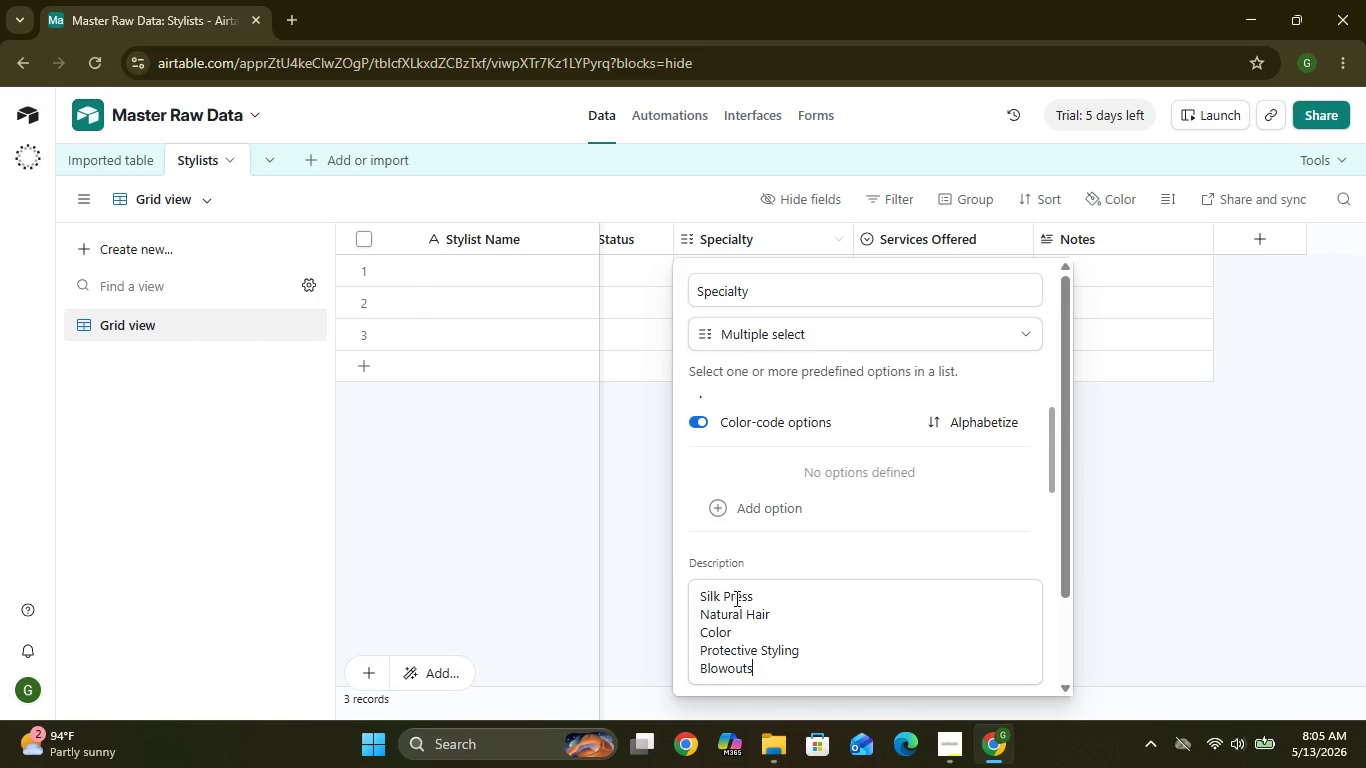 
key(Enter)
 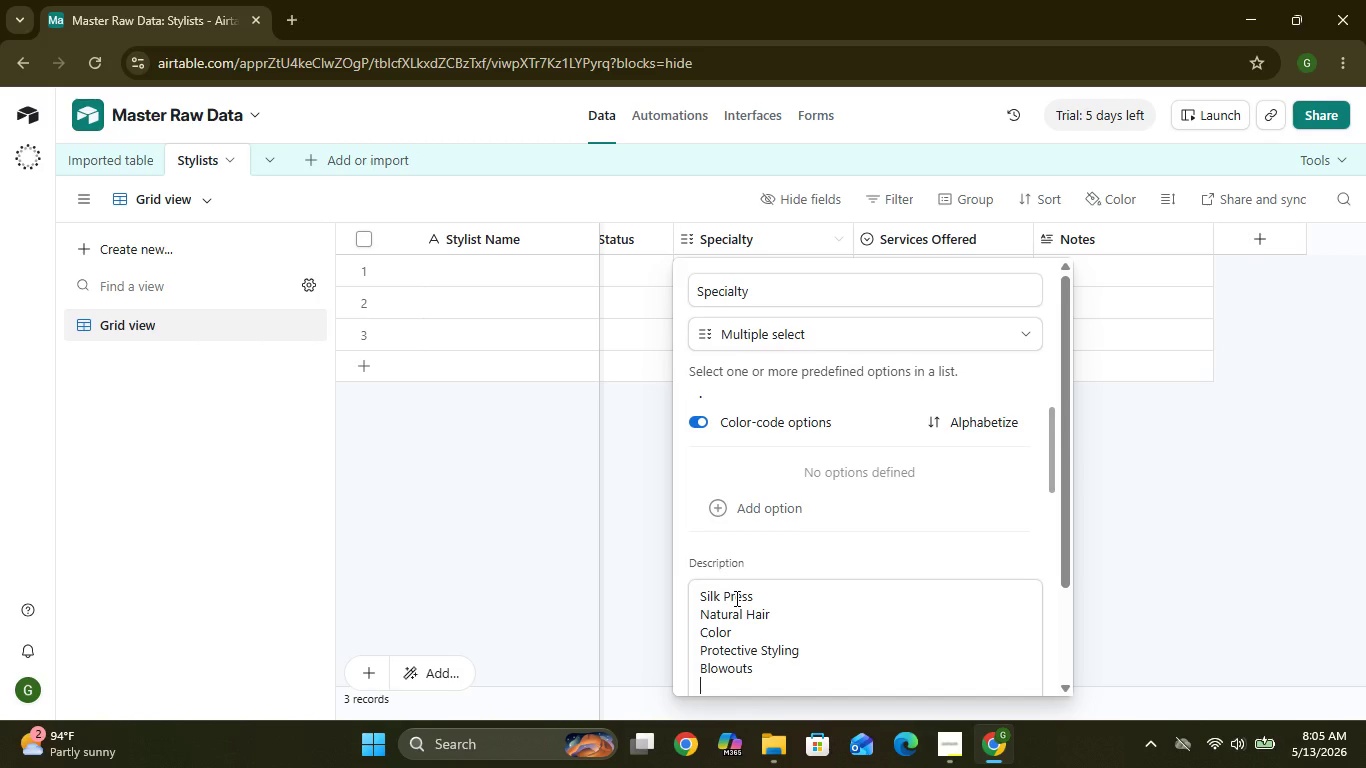 
type(Treatments)
 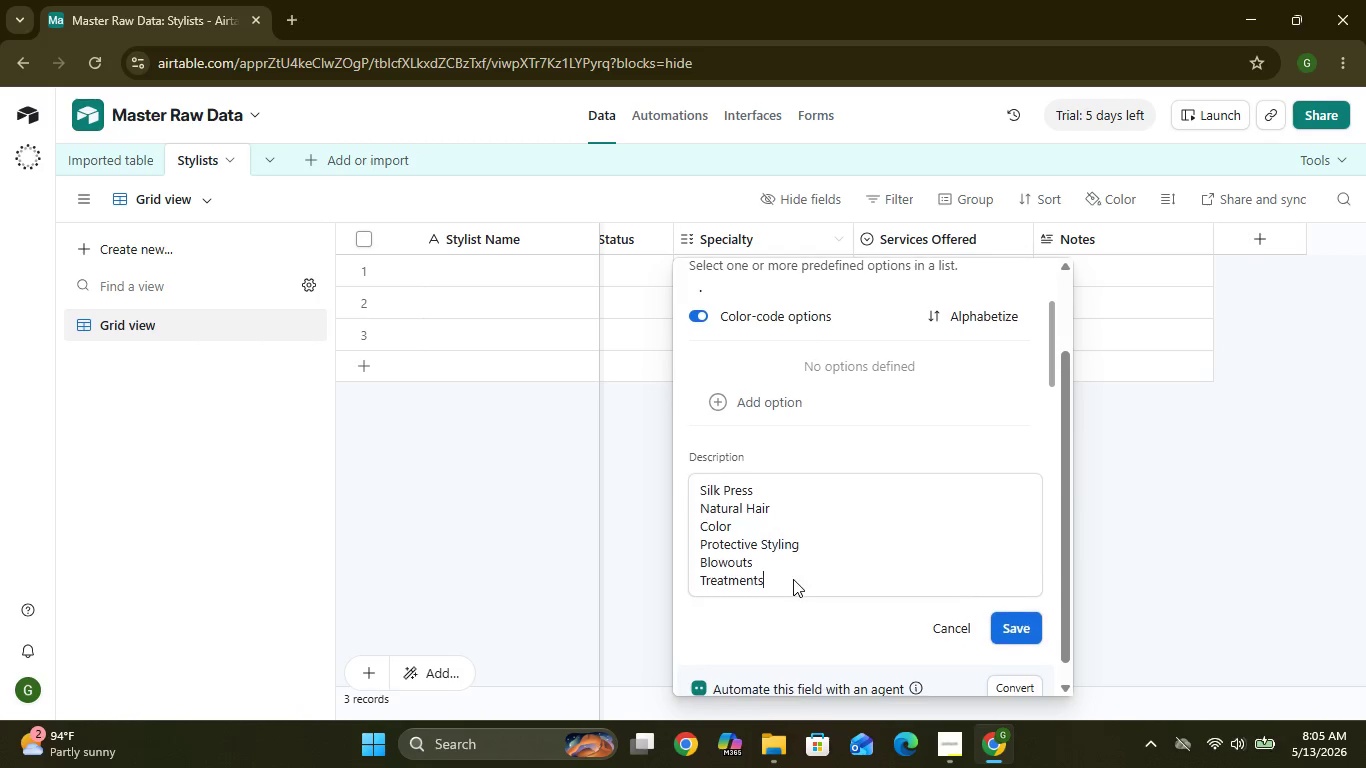 
wait(5.72)
 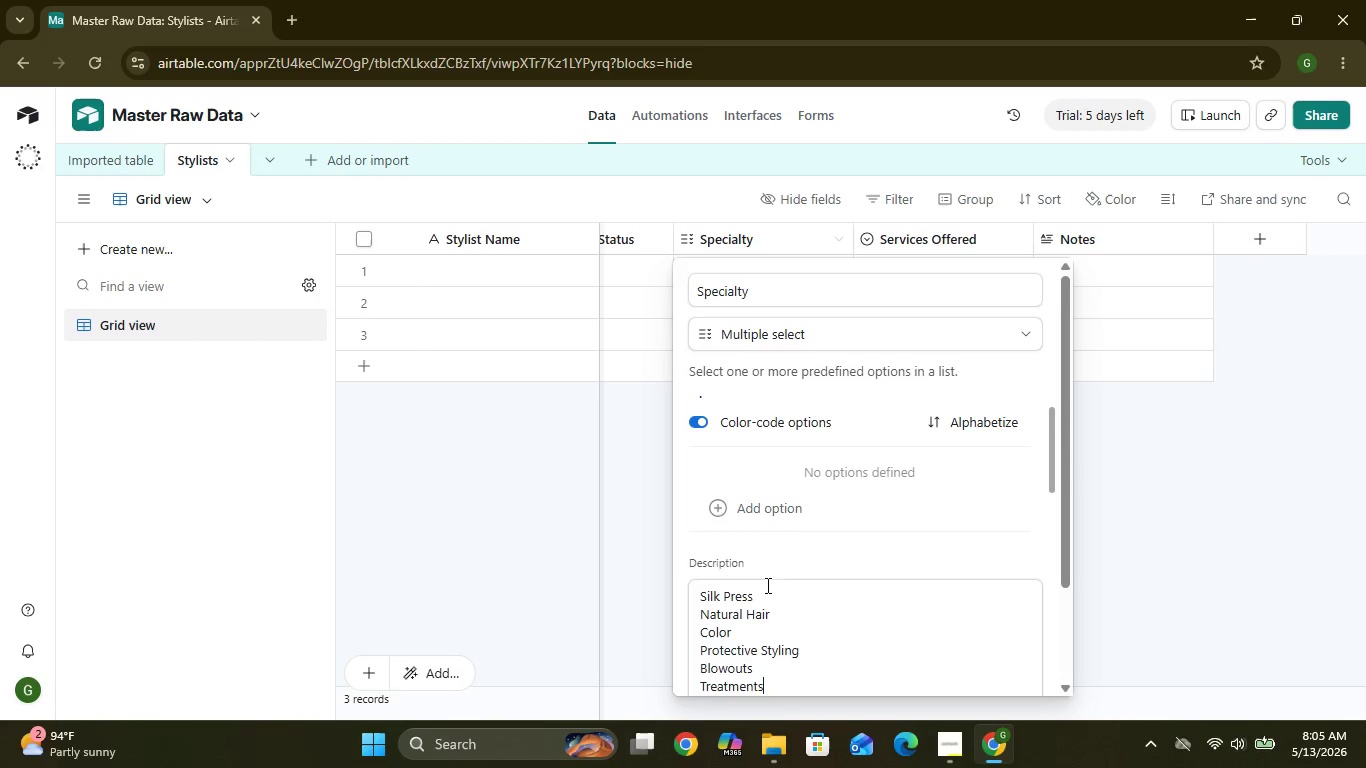 
left_click([1022, 624])
 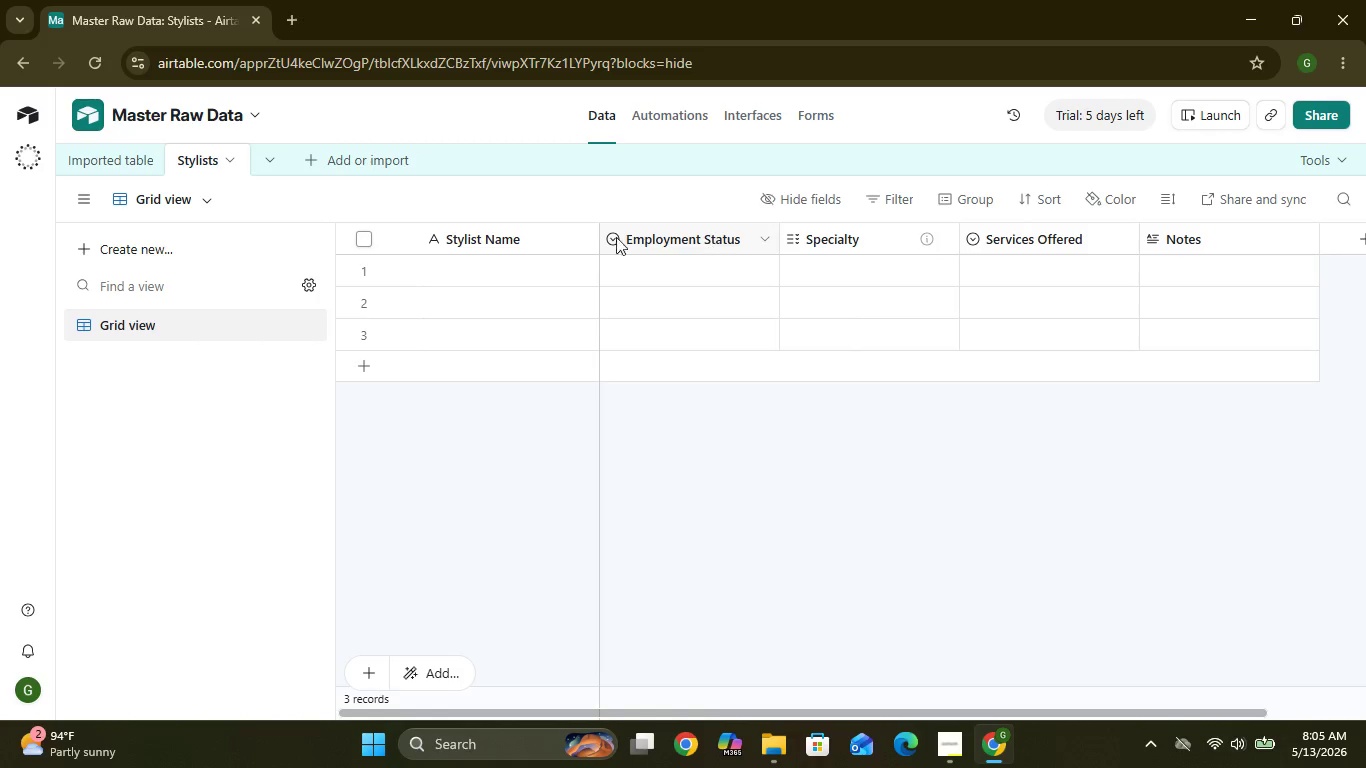 
wait(24.86)
 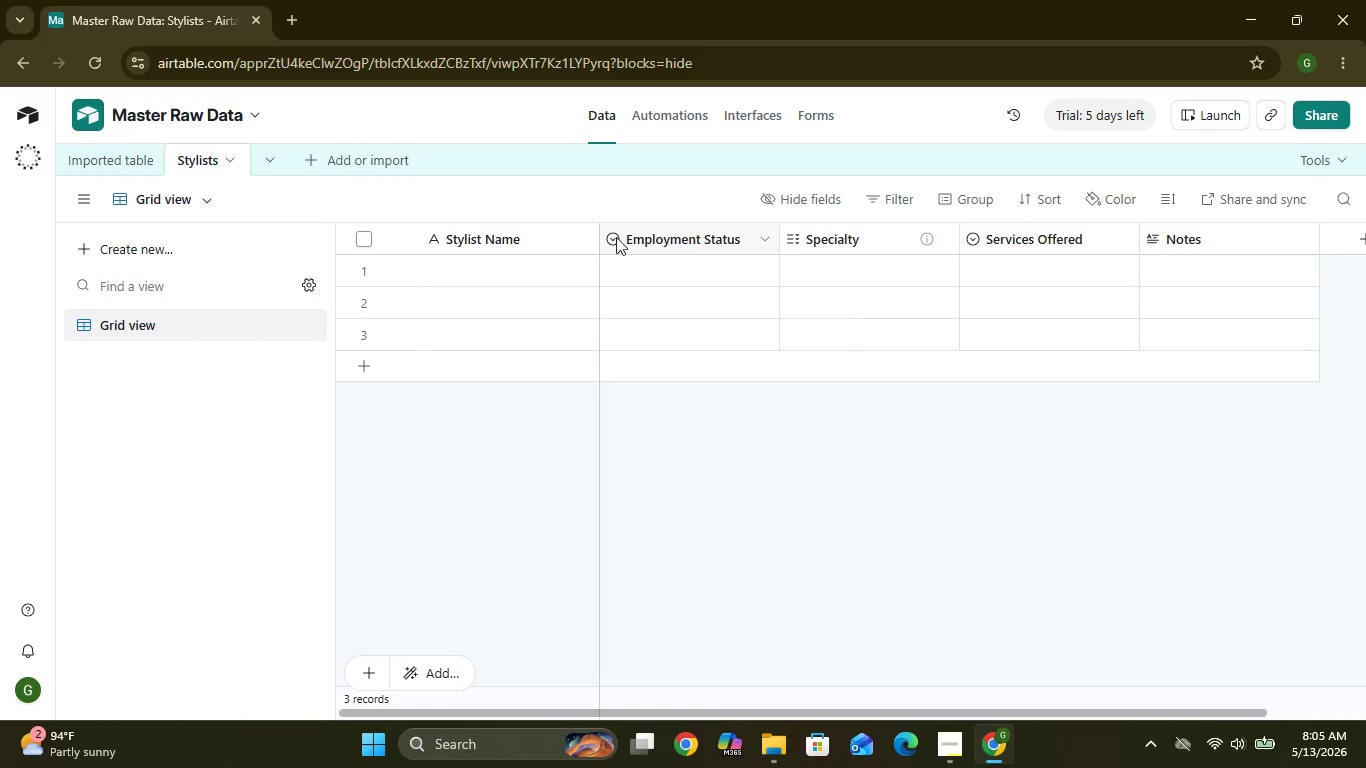 
left_click([86, 166])
 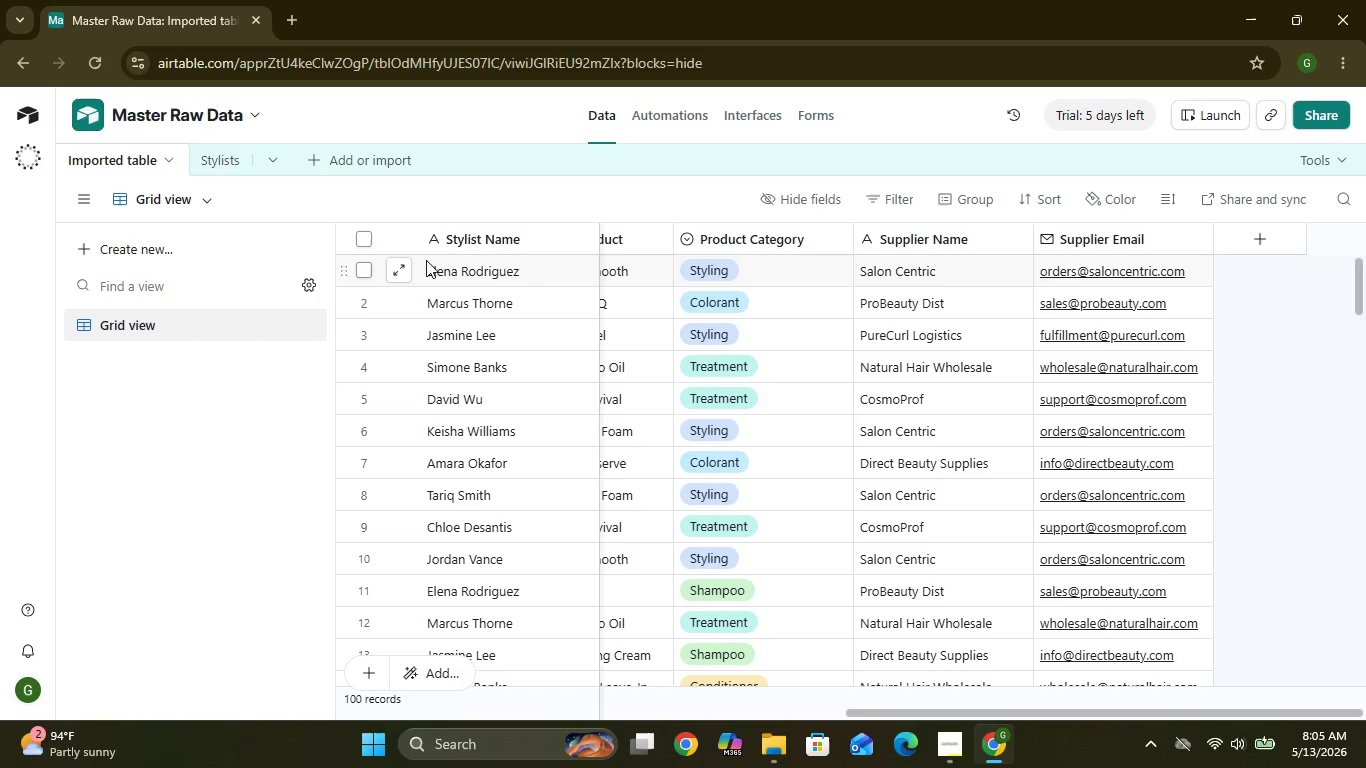 
mouse_move([607, 292])
 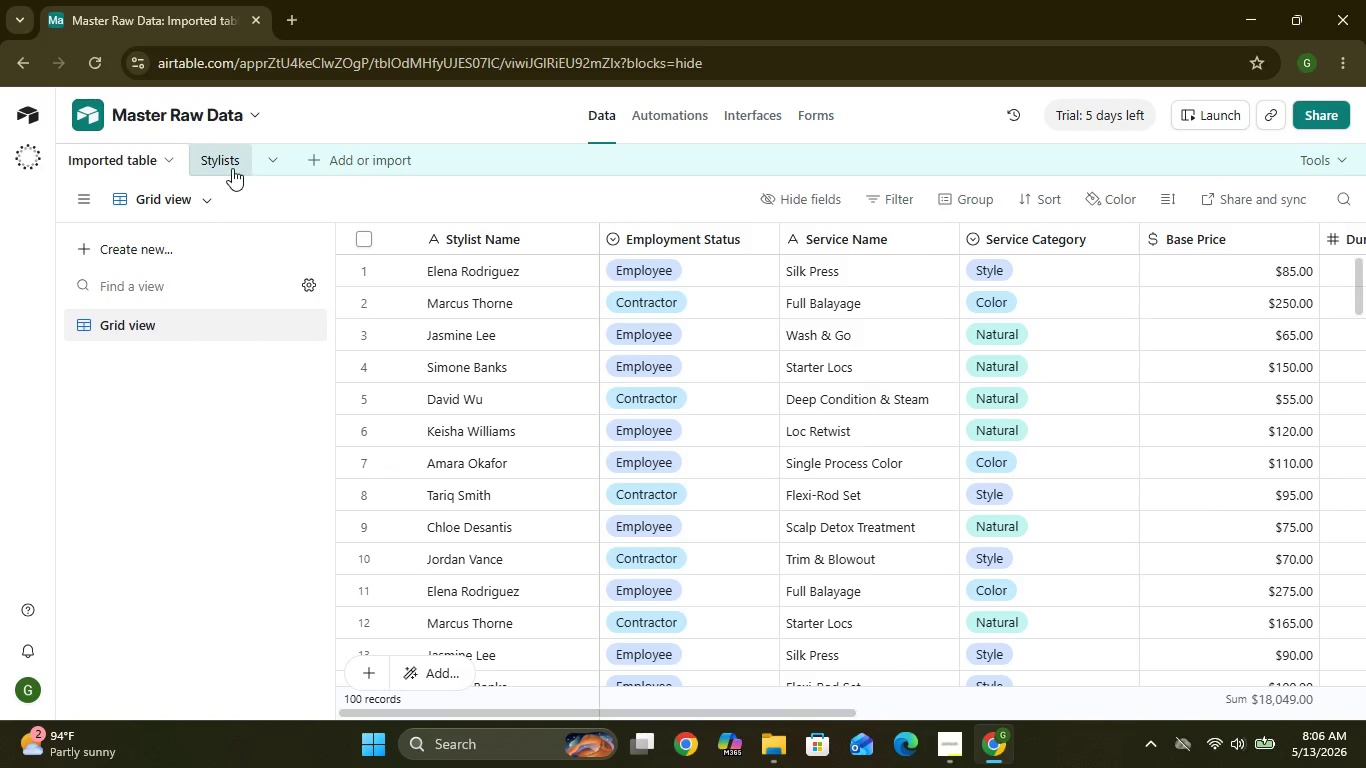 
left_click([231, 168])
 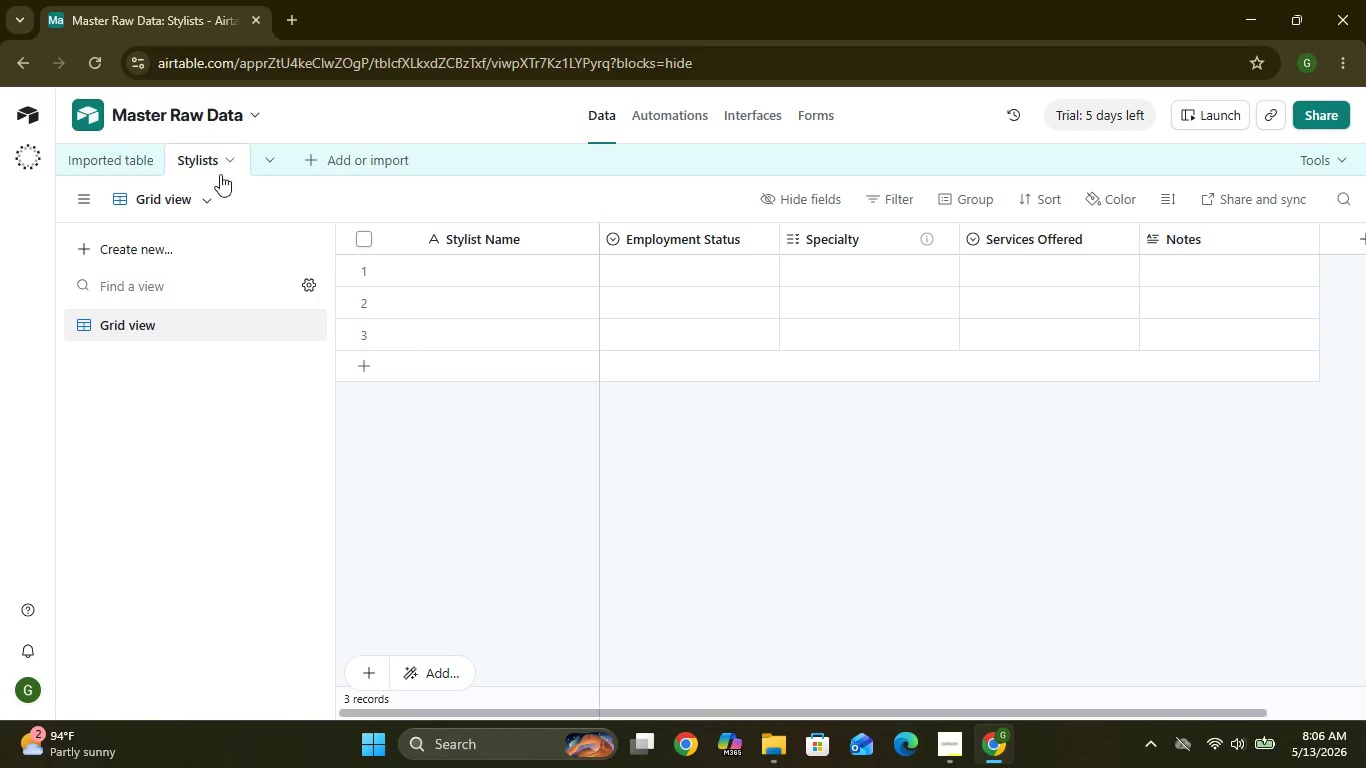 
double_click([125, 153])
 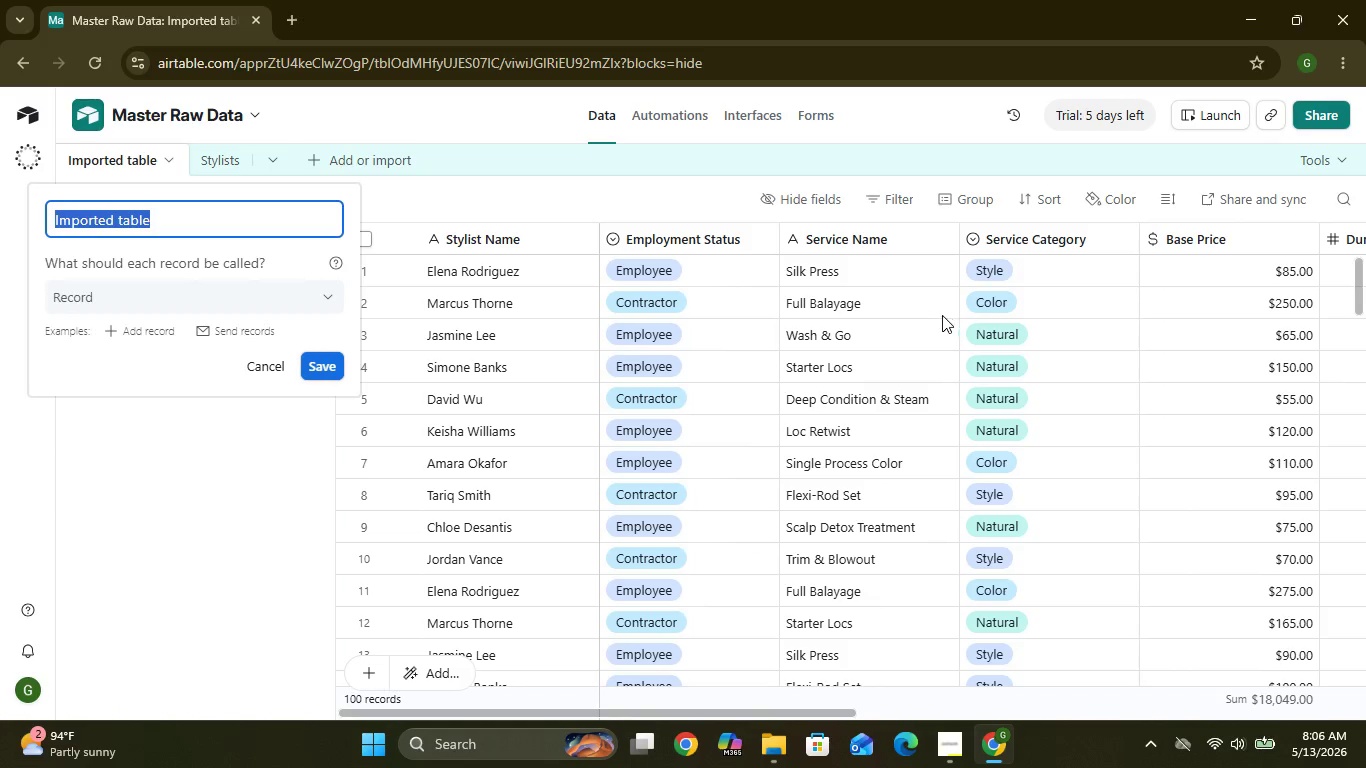 
wait(5.59)
 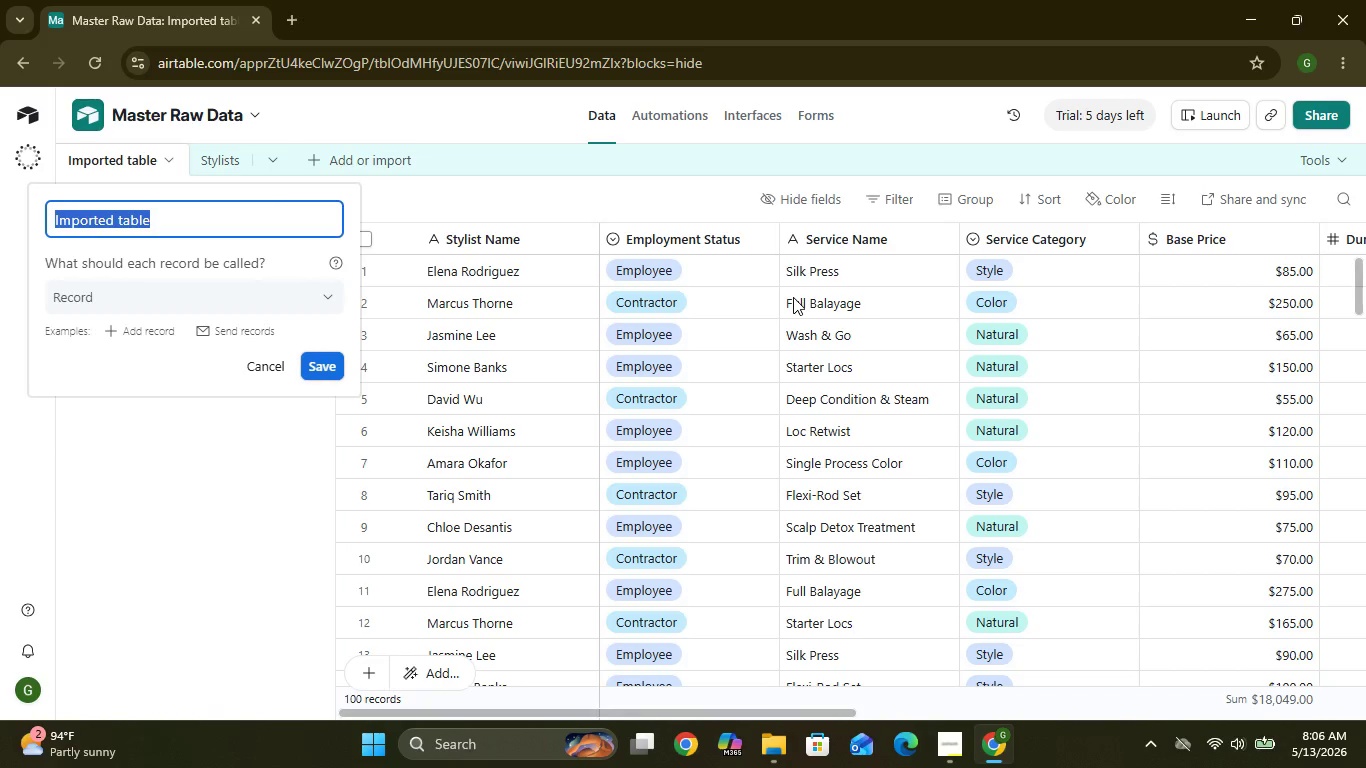 
left_click([234, 163])
 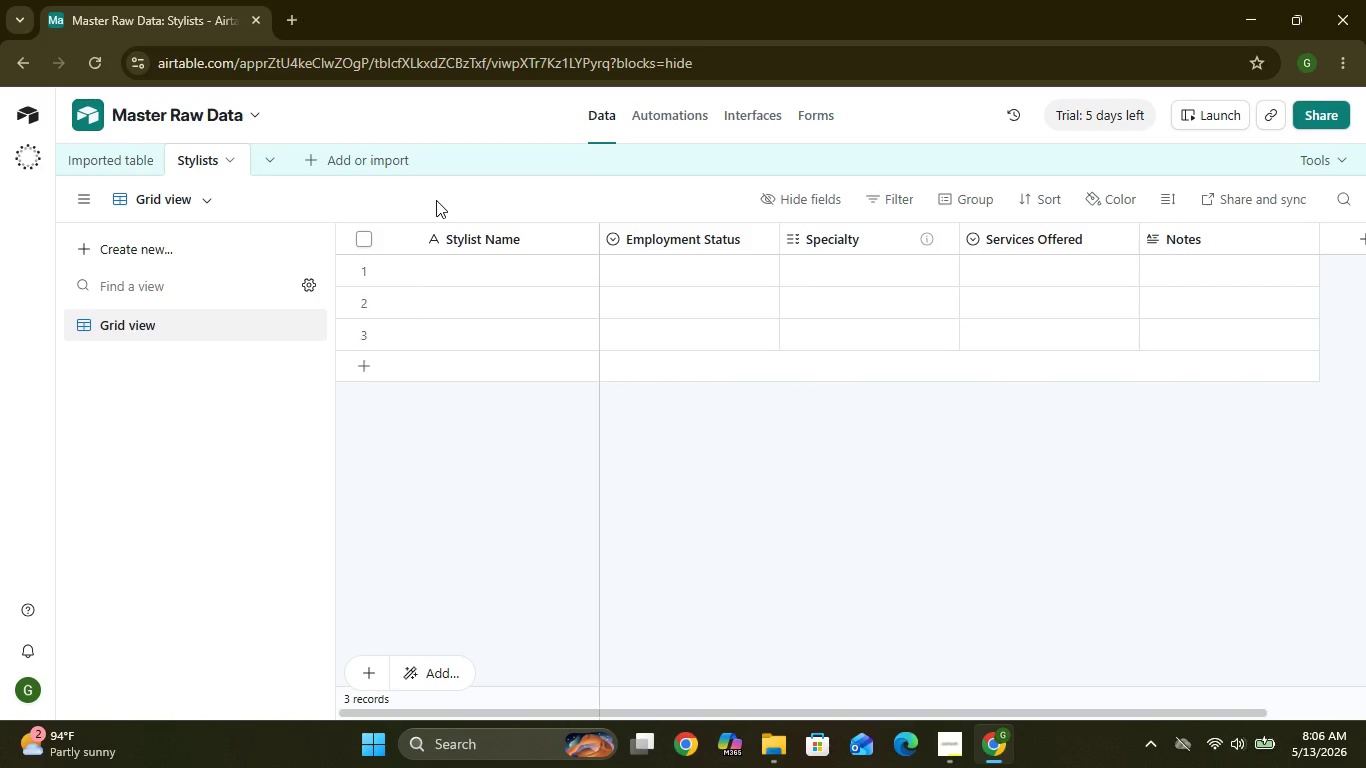 
mouse_move([490, 248])
 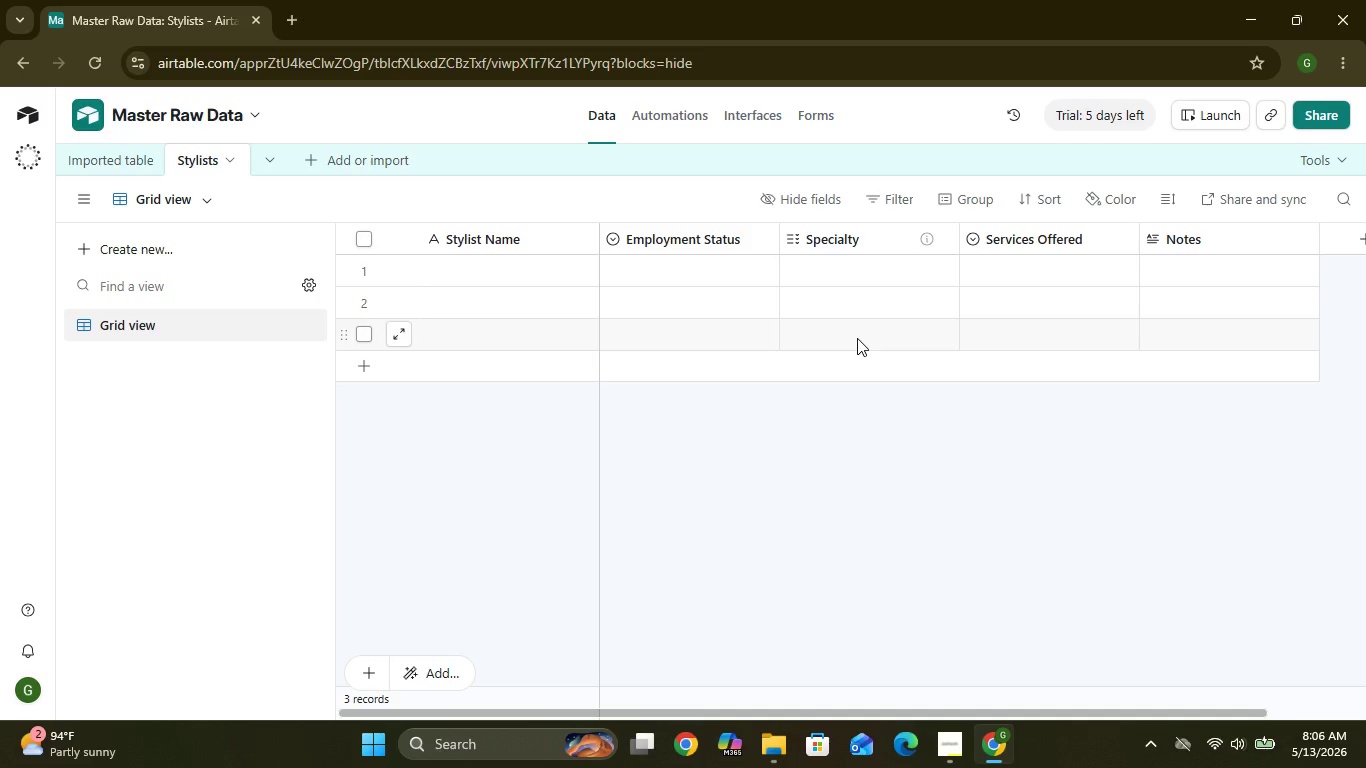 
wait(13.58)
 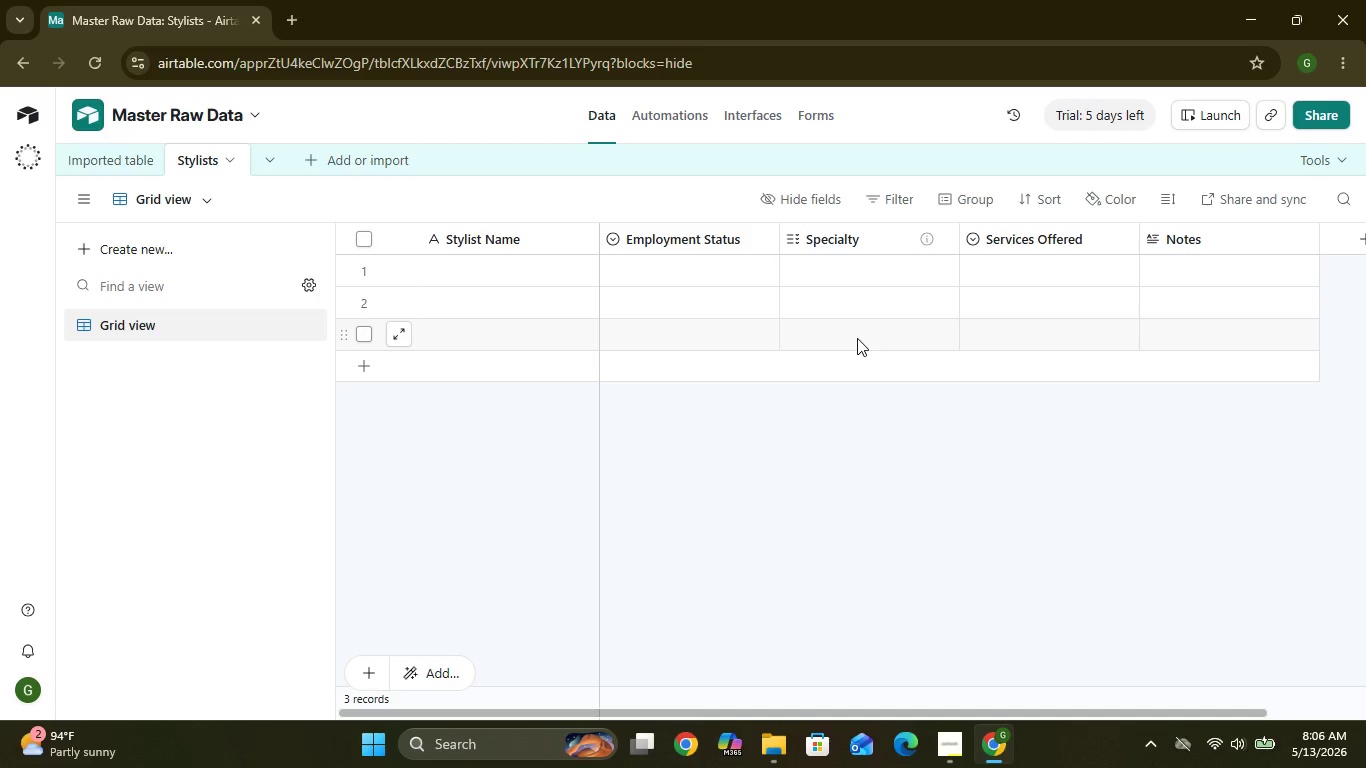 
left_click([1307, 240])
 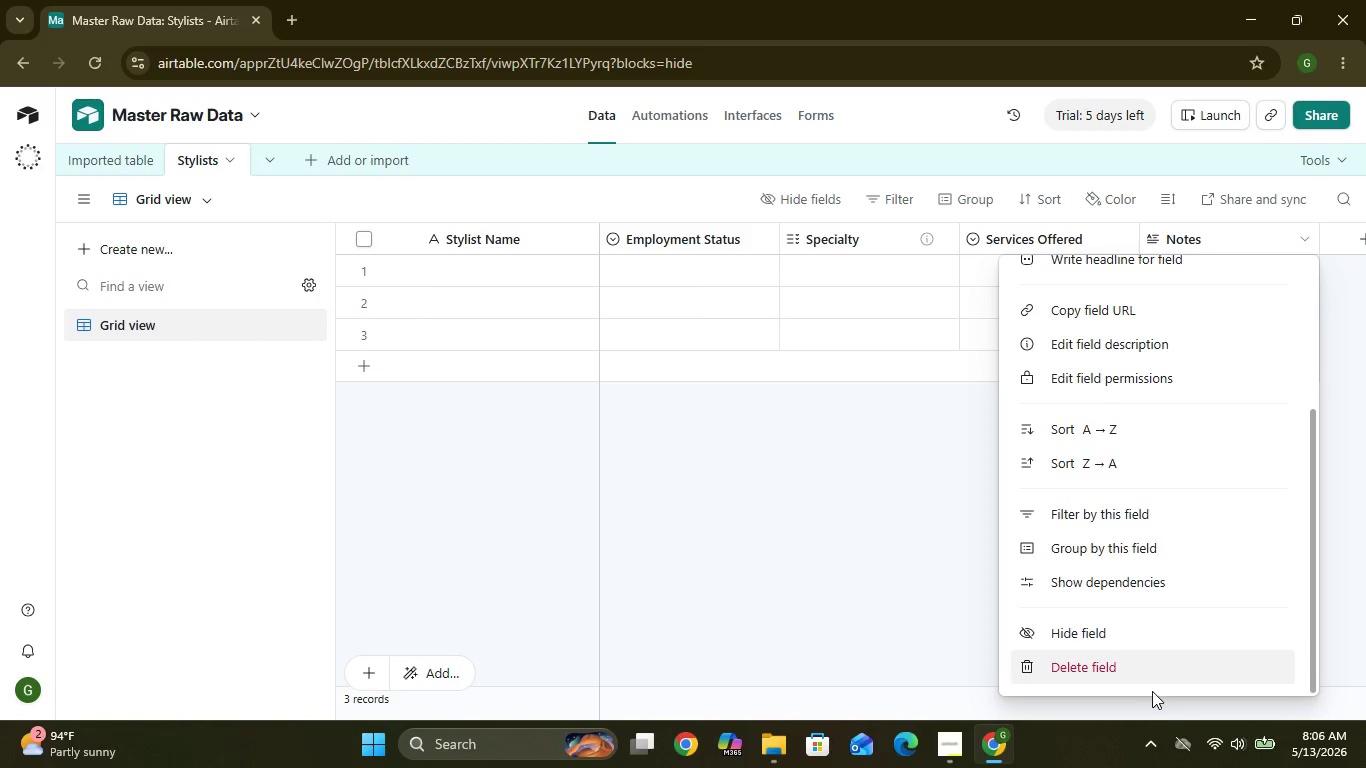 
left_click([1135, 674])
 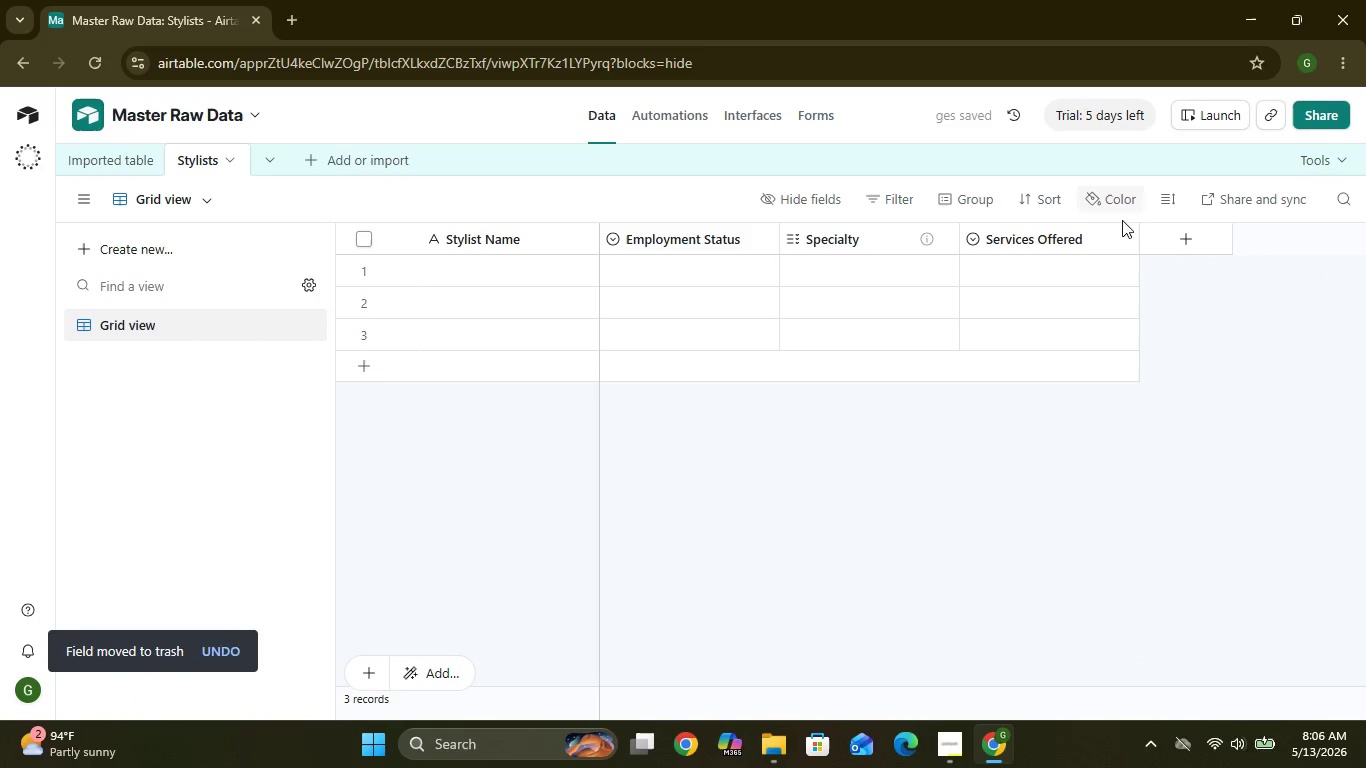 
left_click([1123, 241])
 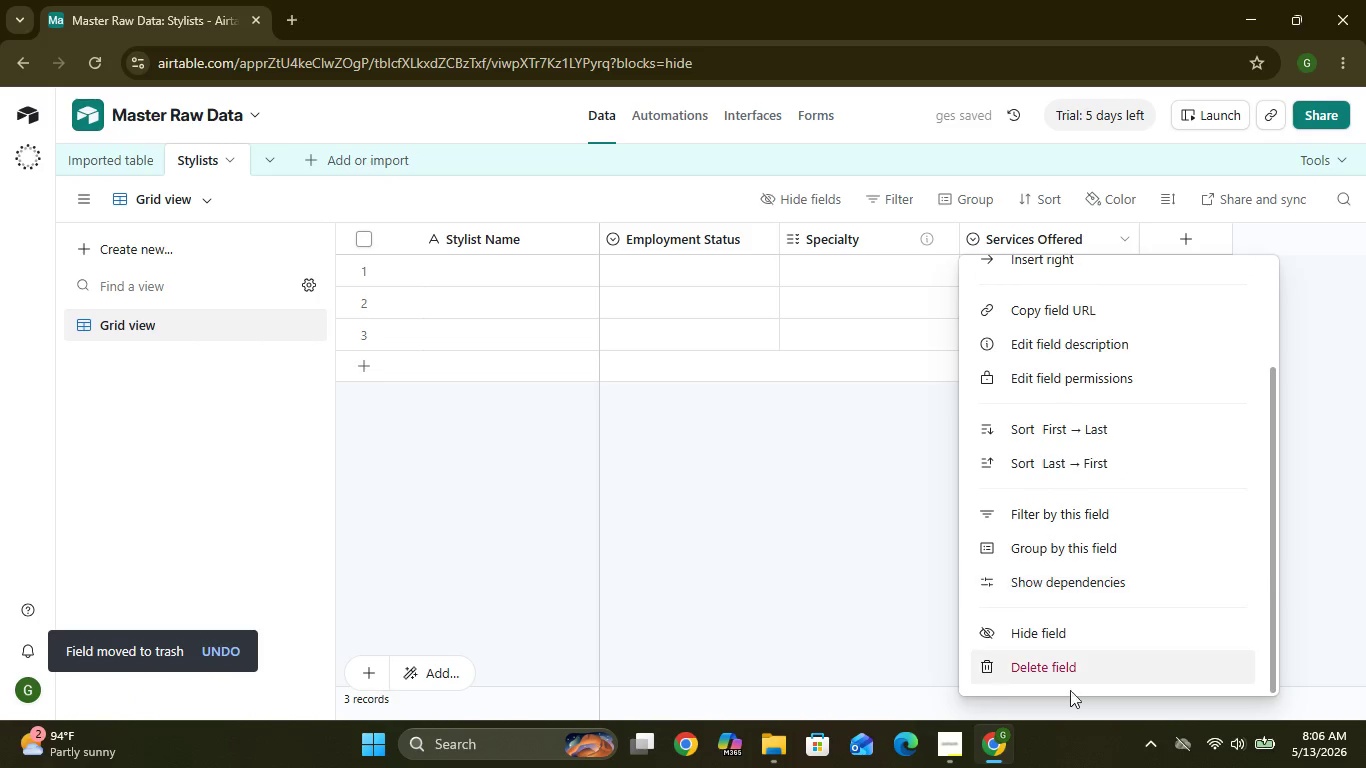 
left_click([1052, 659])
 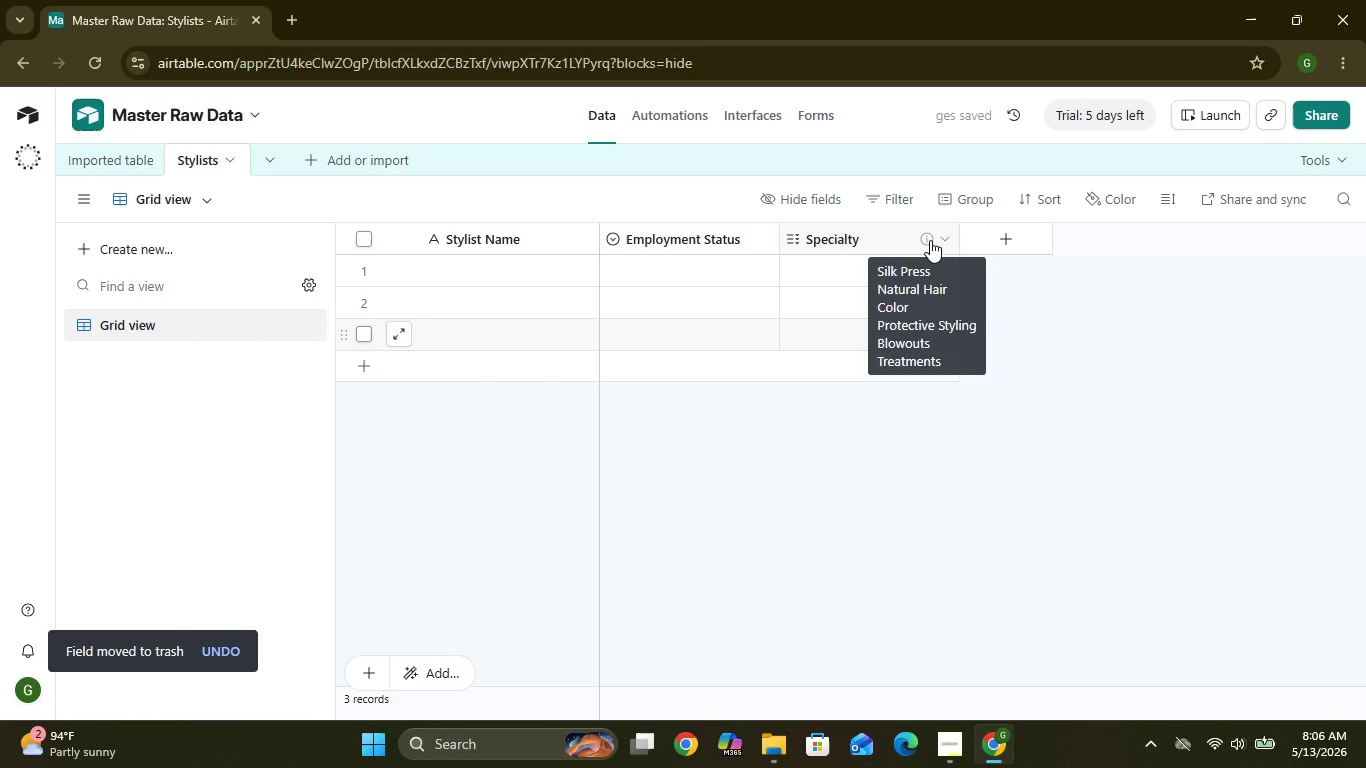 
left_click([946, 241])
 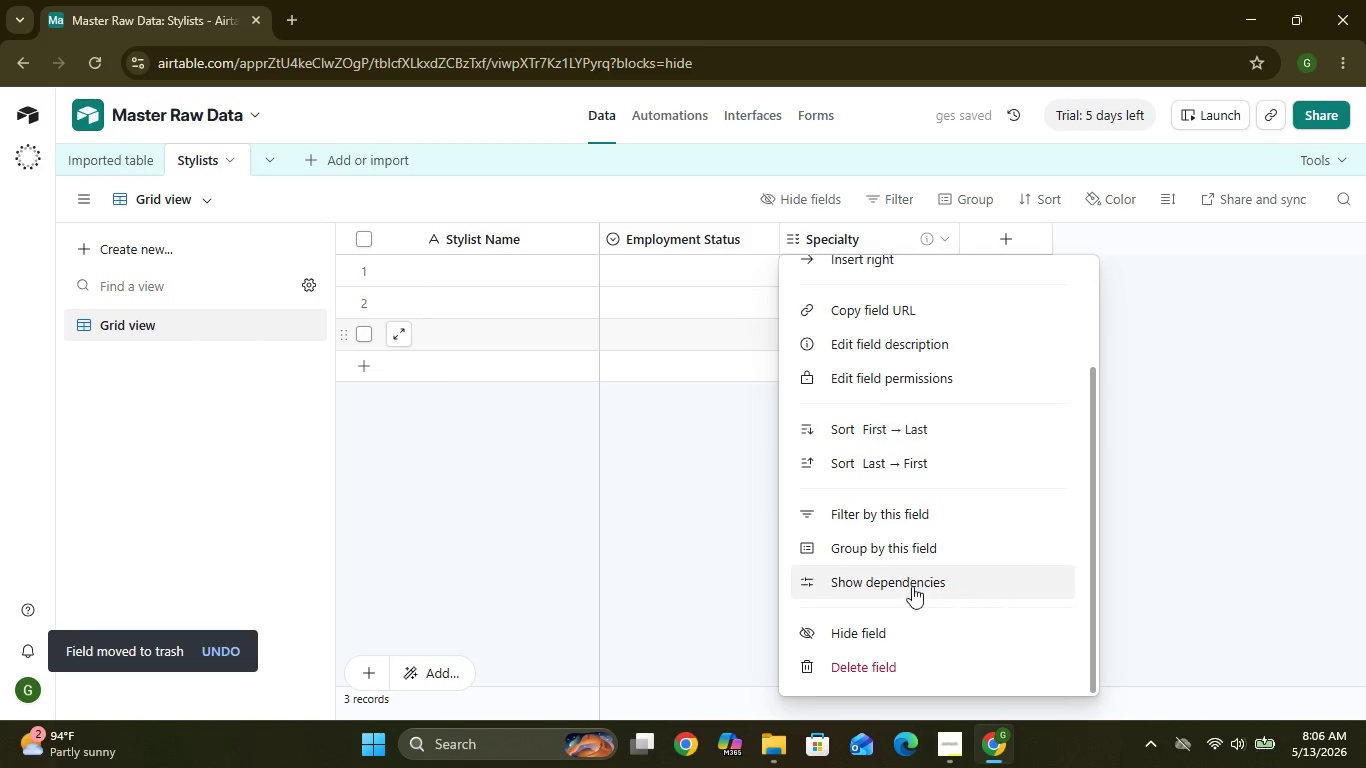 
left_click([889, 674])
 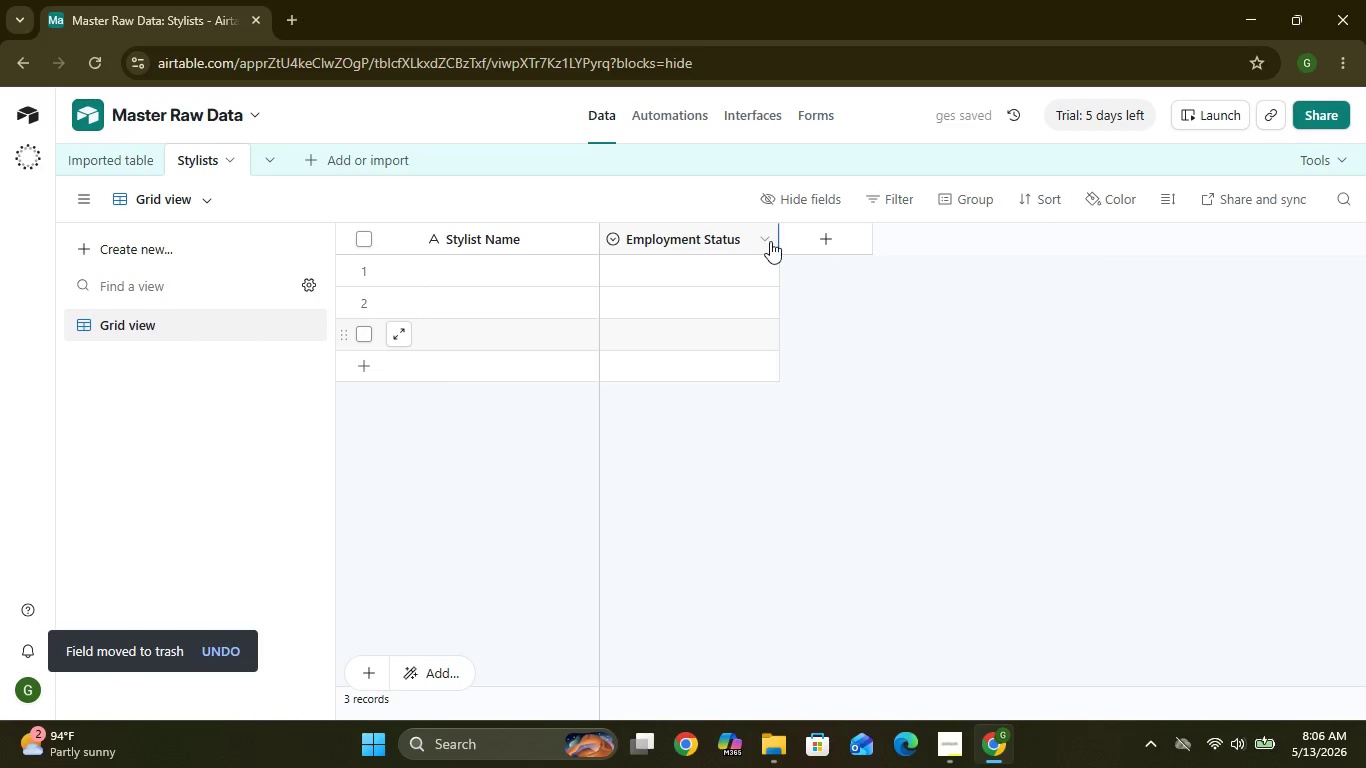 
left_click([760, 242])
 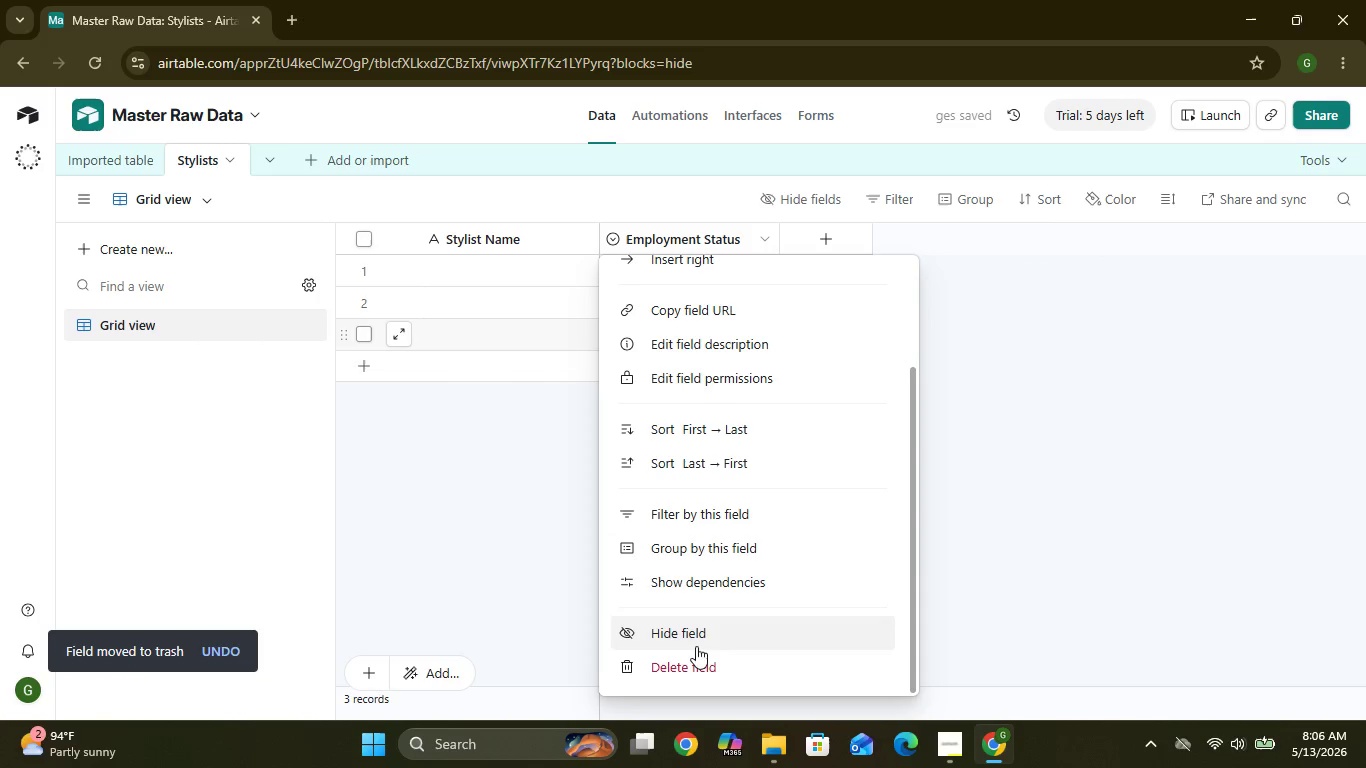 
left_click([692, 656])
 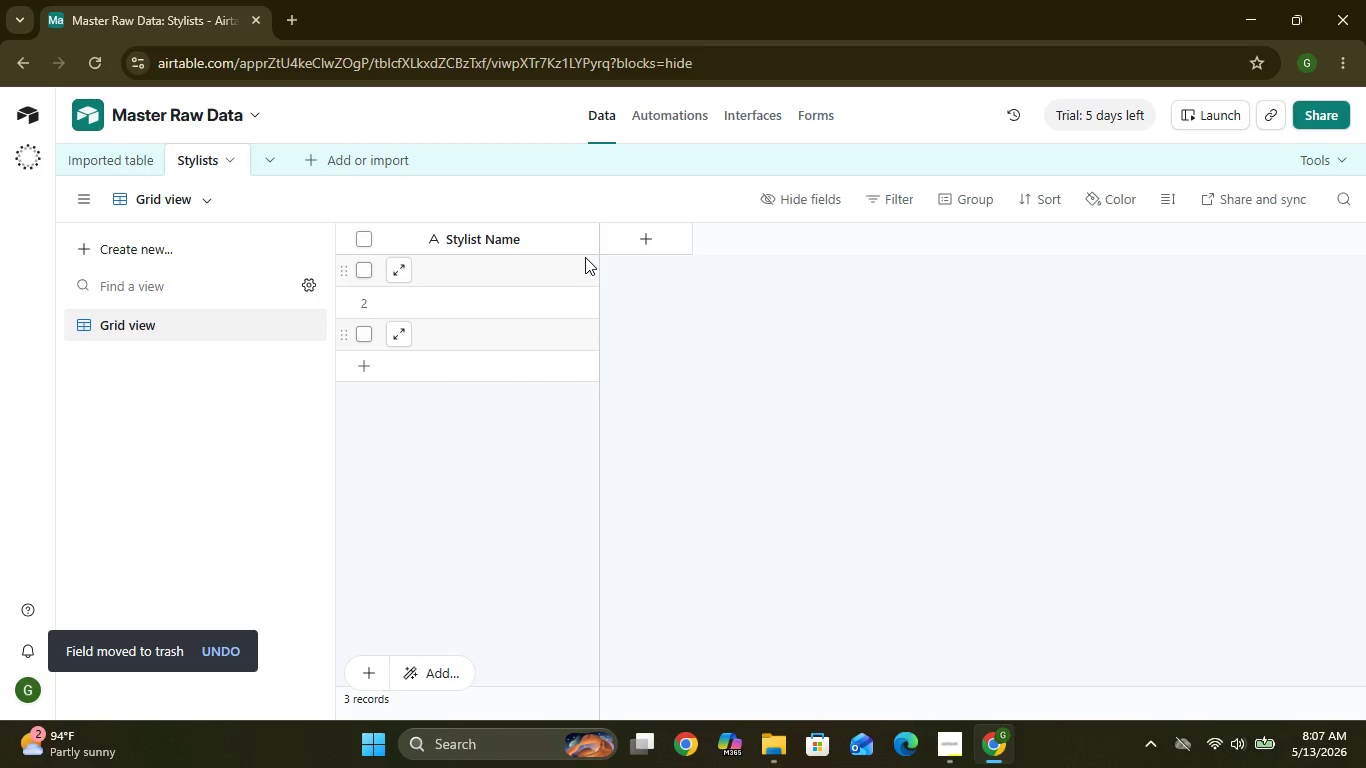 
wait(11.86)
 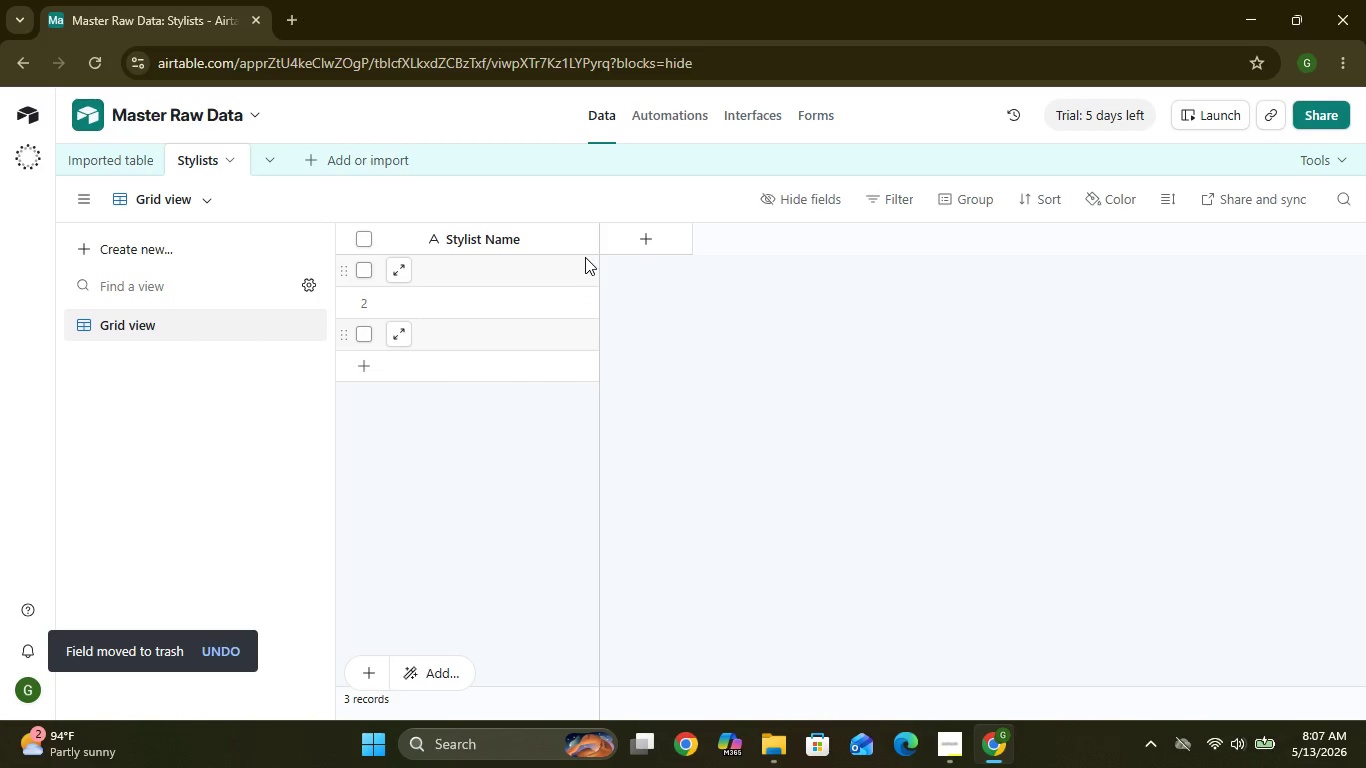 
left_click([584, 240])
 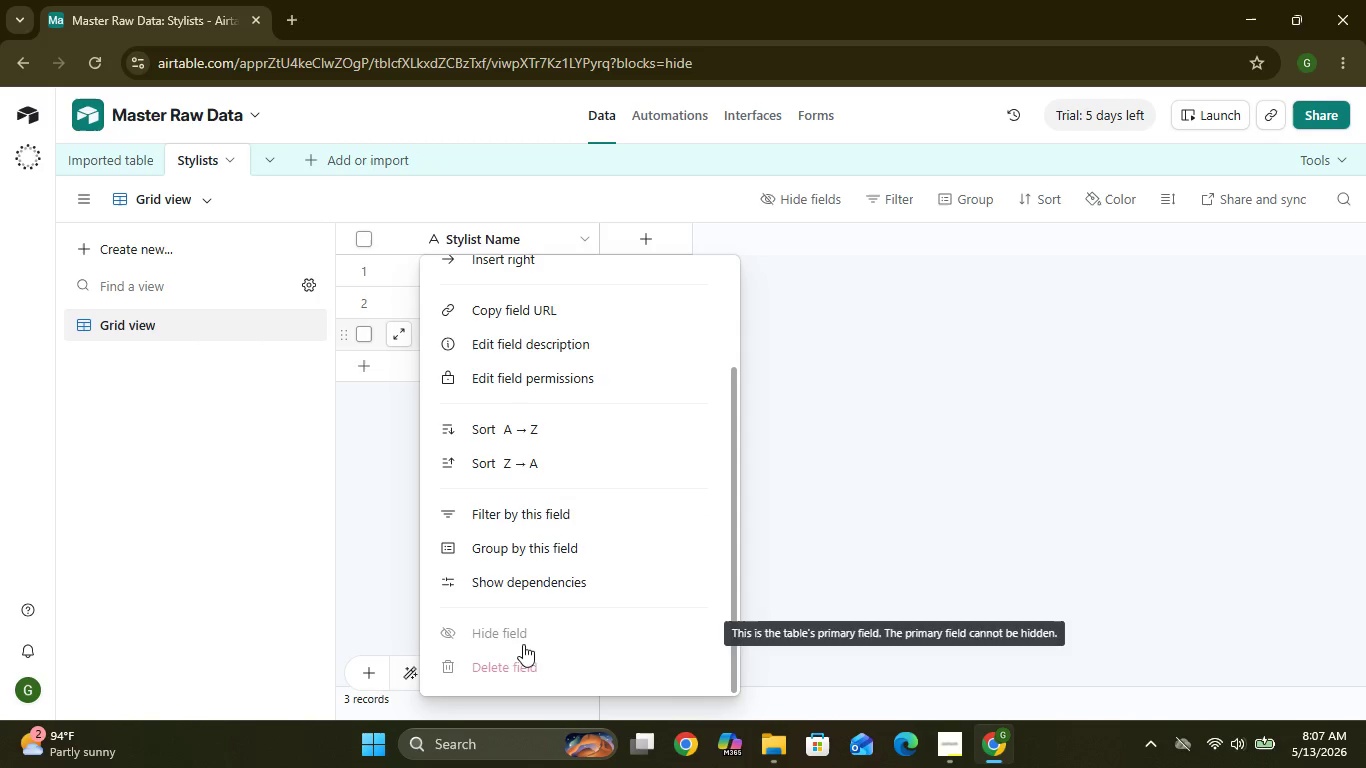 
left_click([810, 327])
 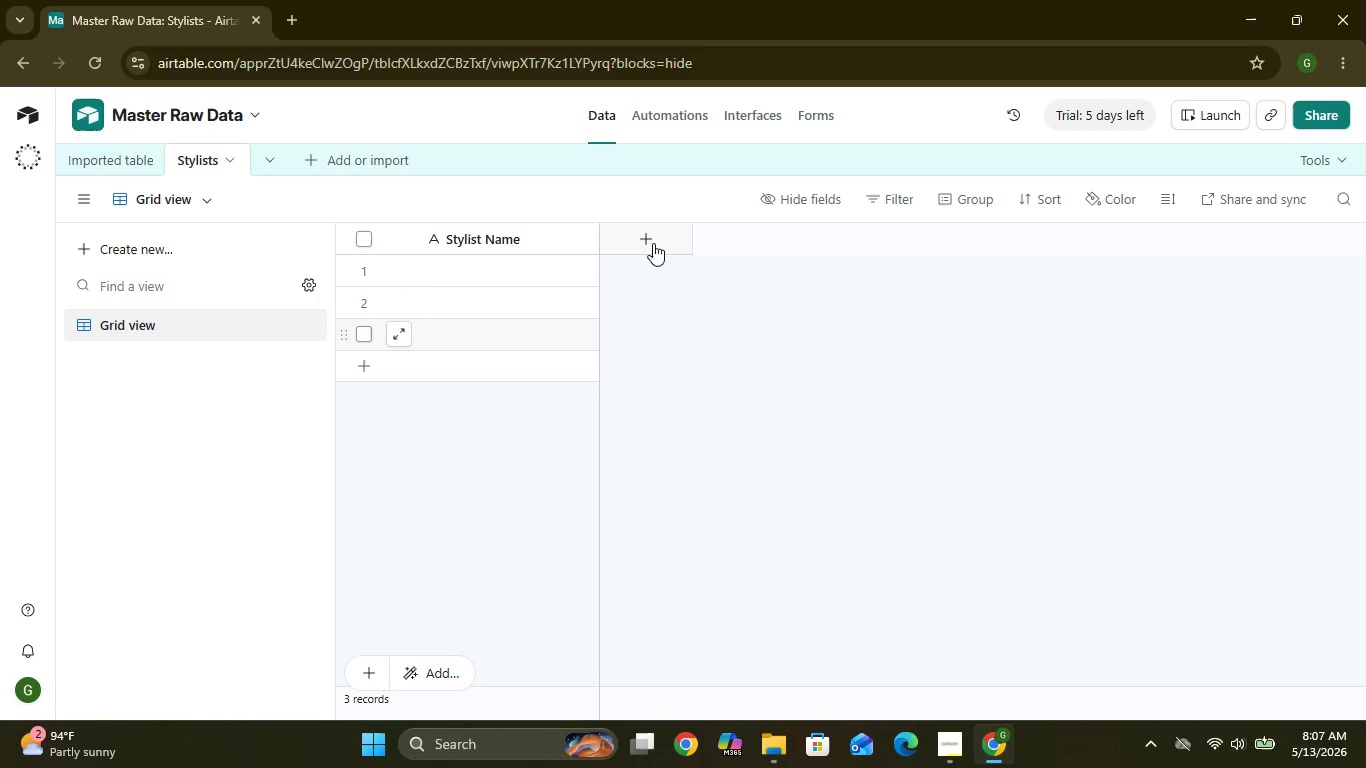 
left_click([649, 242])
 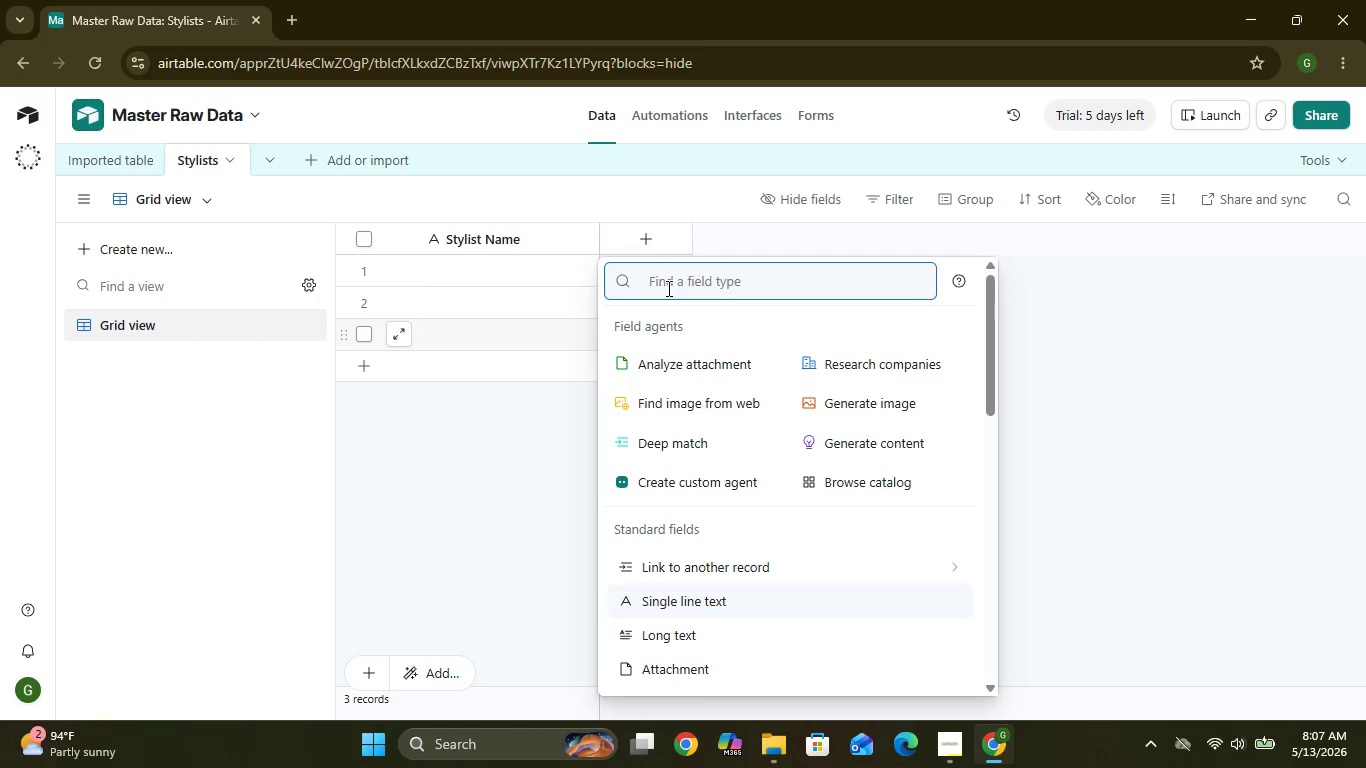 
left_click([667, 288])
 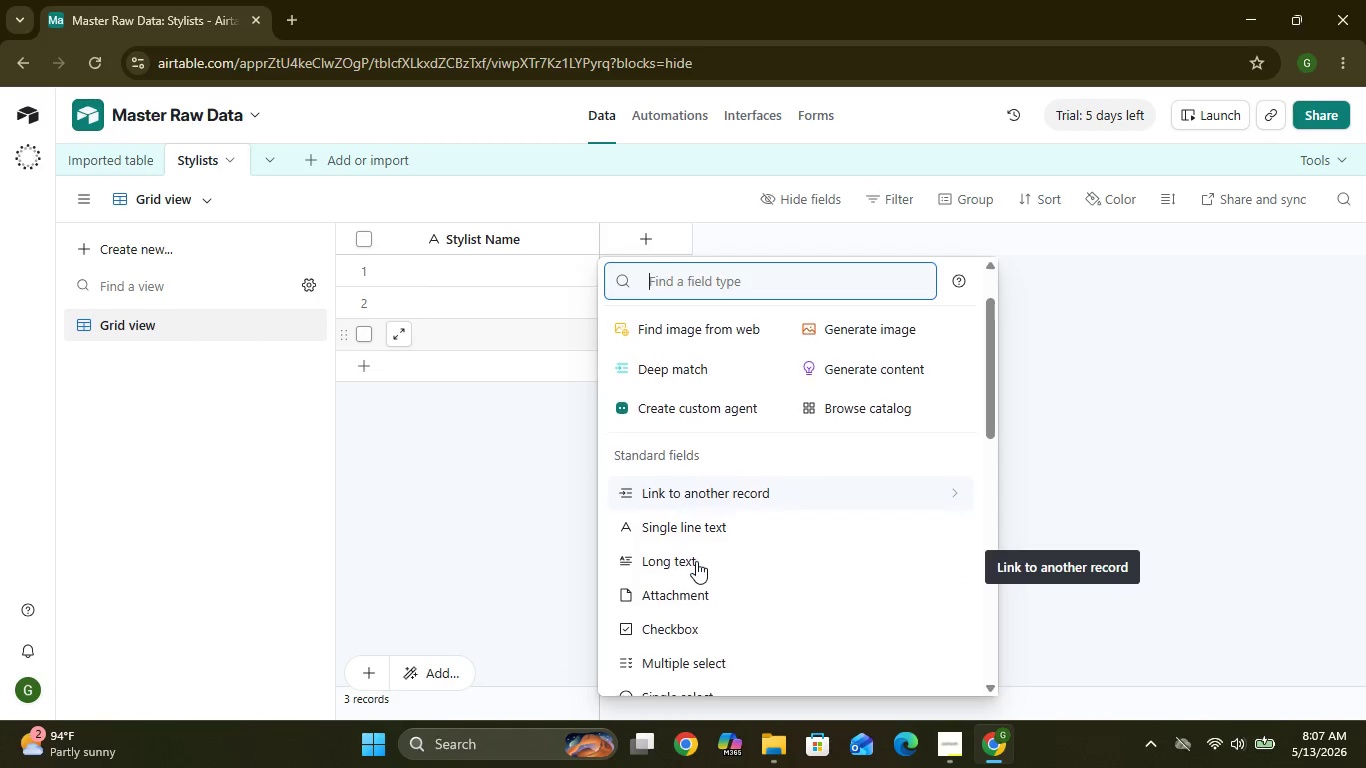 
wait(10.22)
 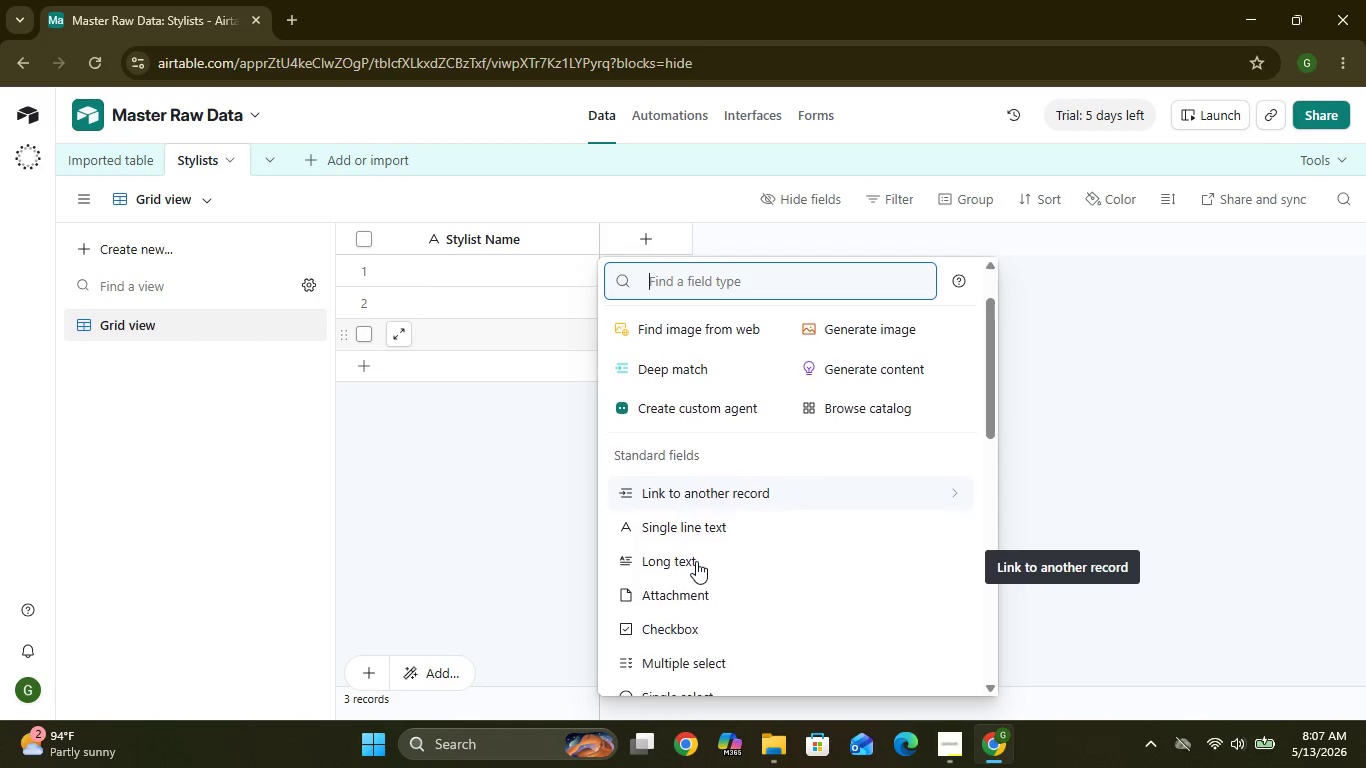 
left_click([695, 550])
 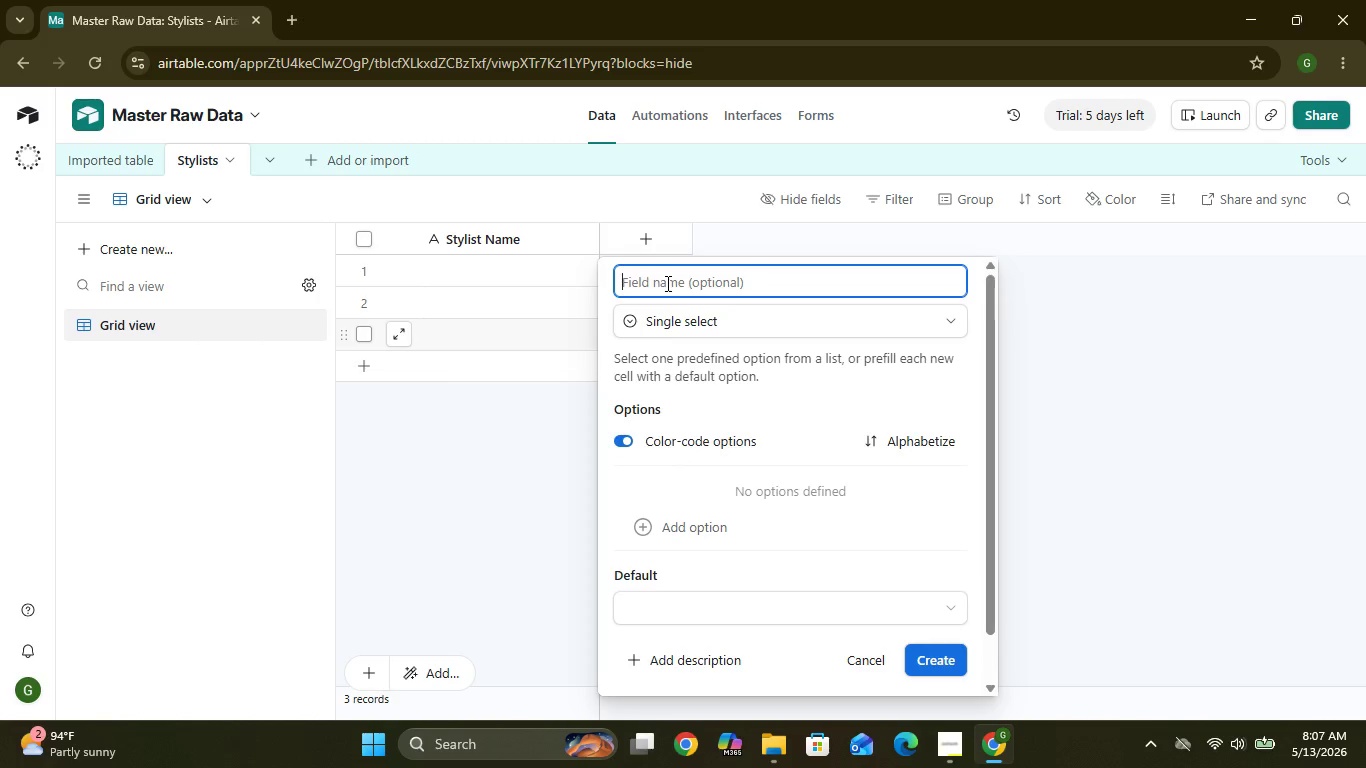 
type(Employment Status)
 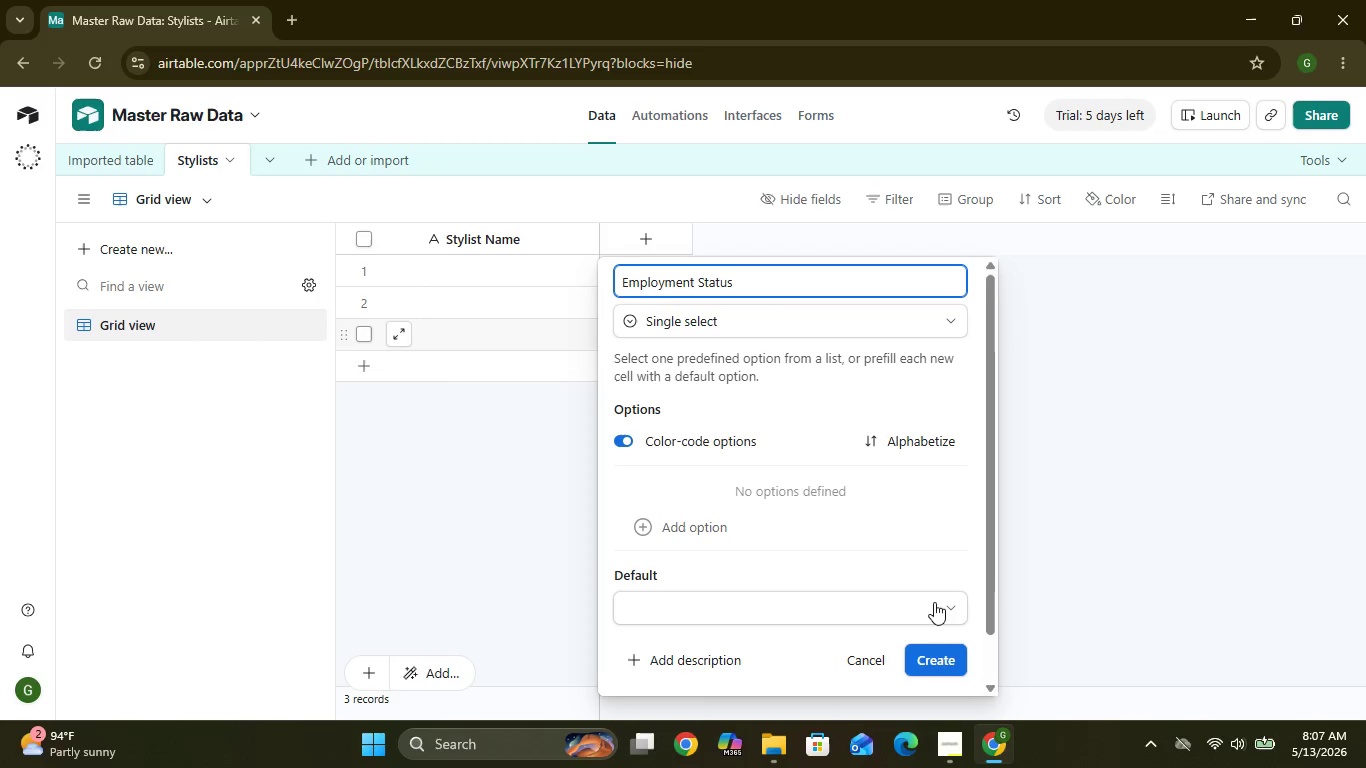 
left_click([934, 665])
 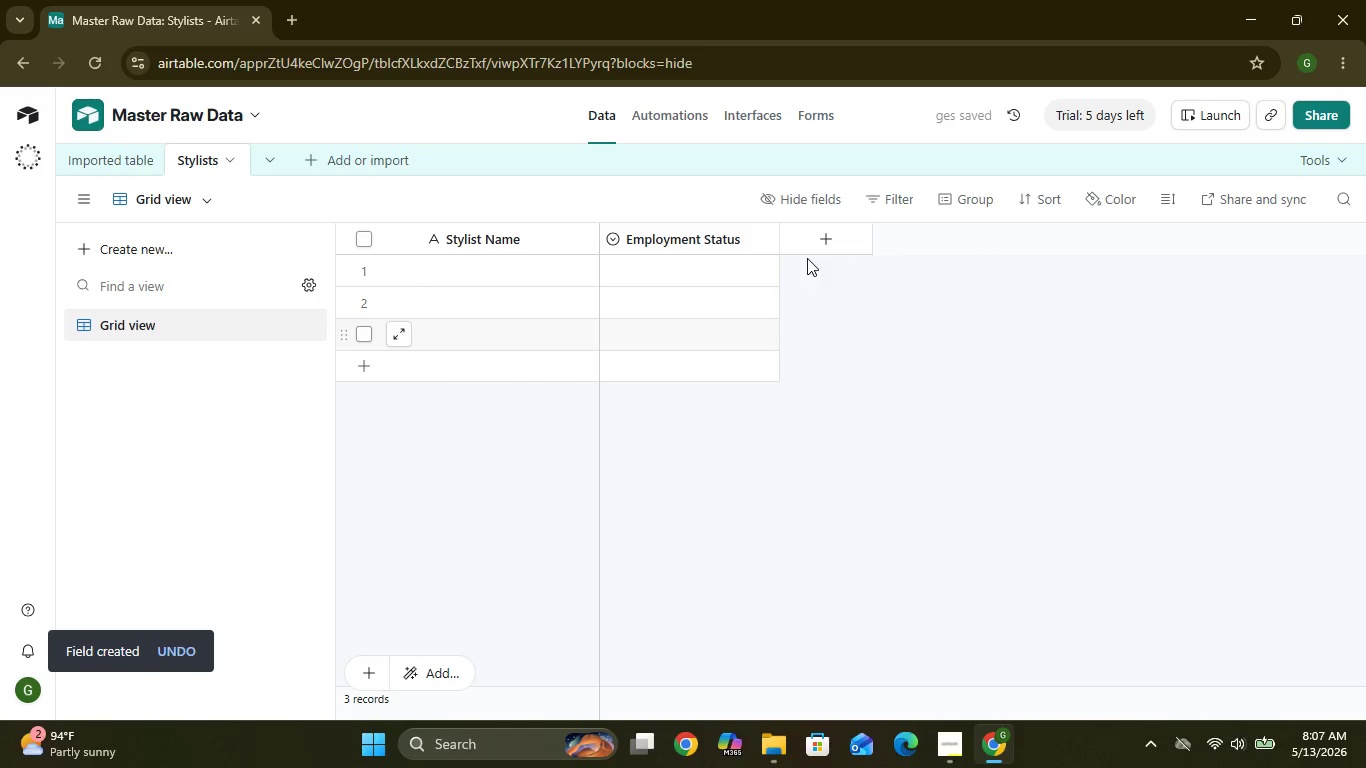 
left_click([818, 249])
 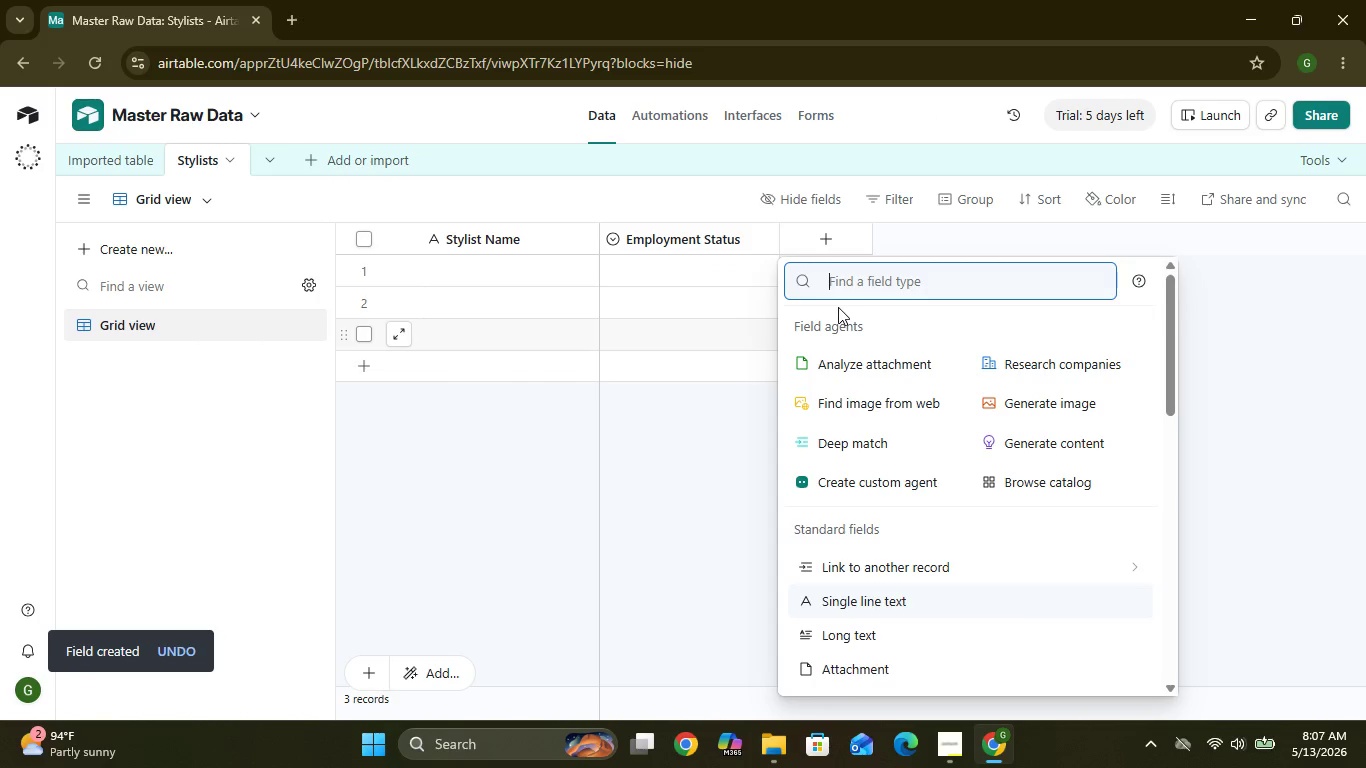 
wait(7.59)
 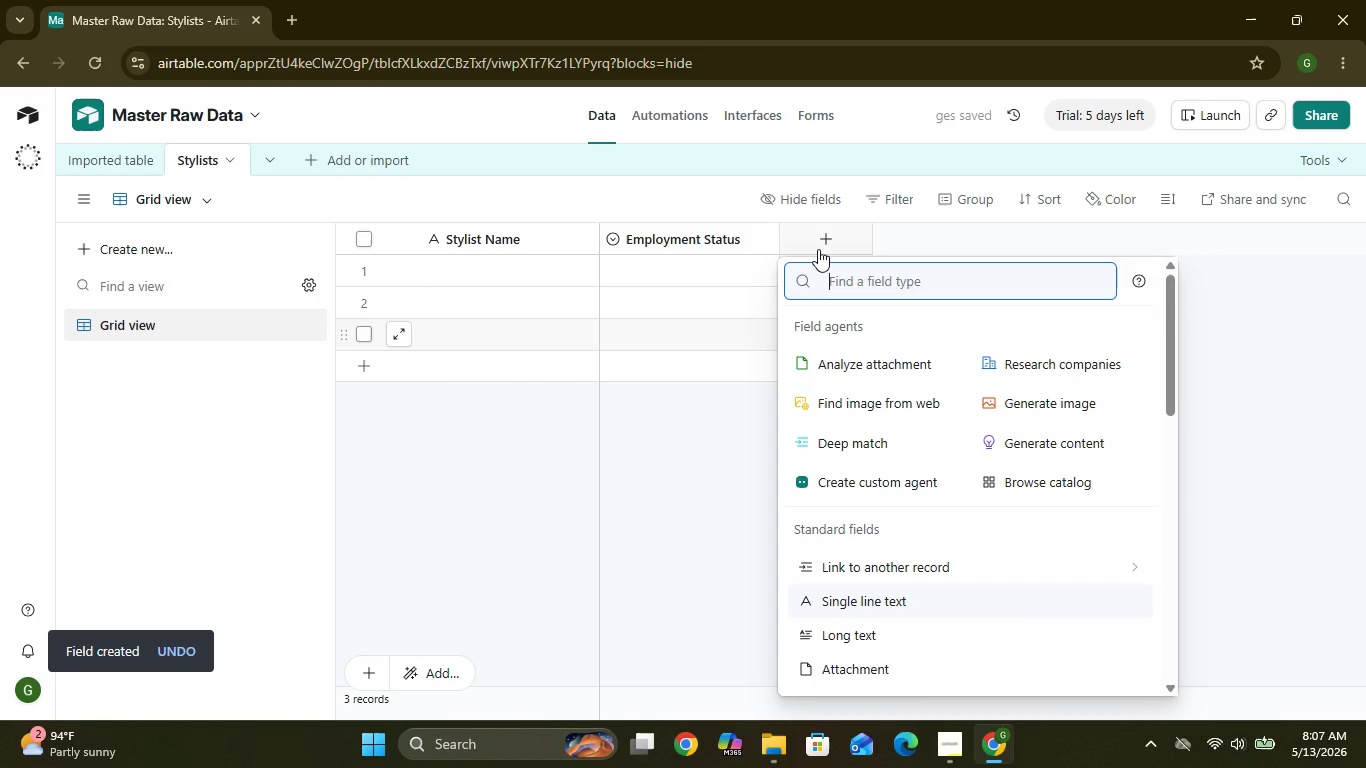 
mouse_move([861, 593])
 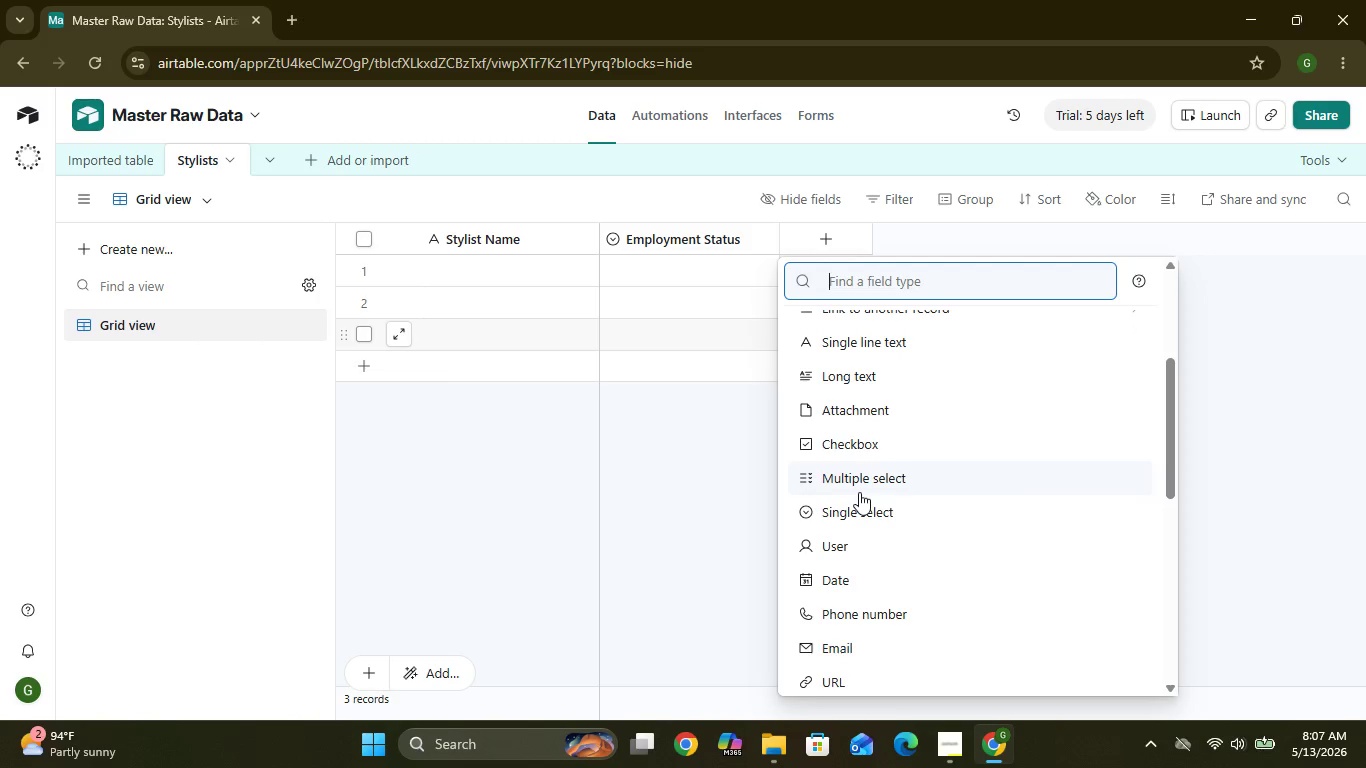 
left_click([859, 492])
 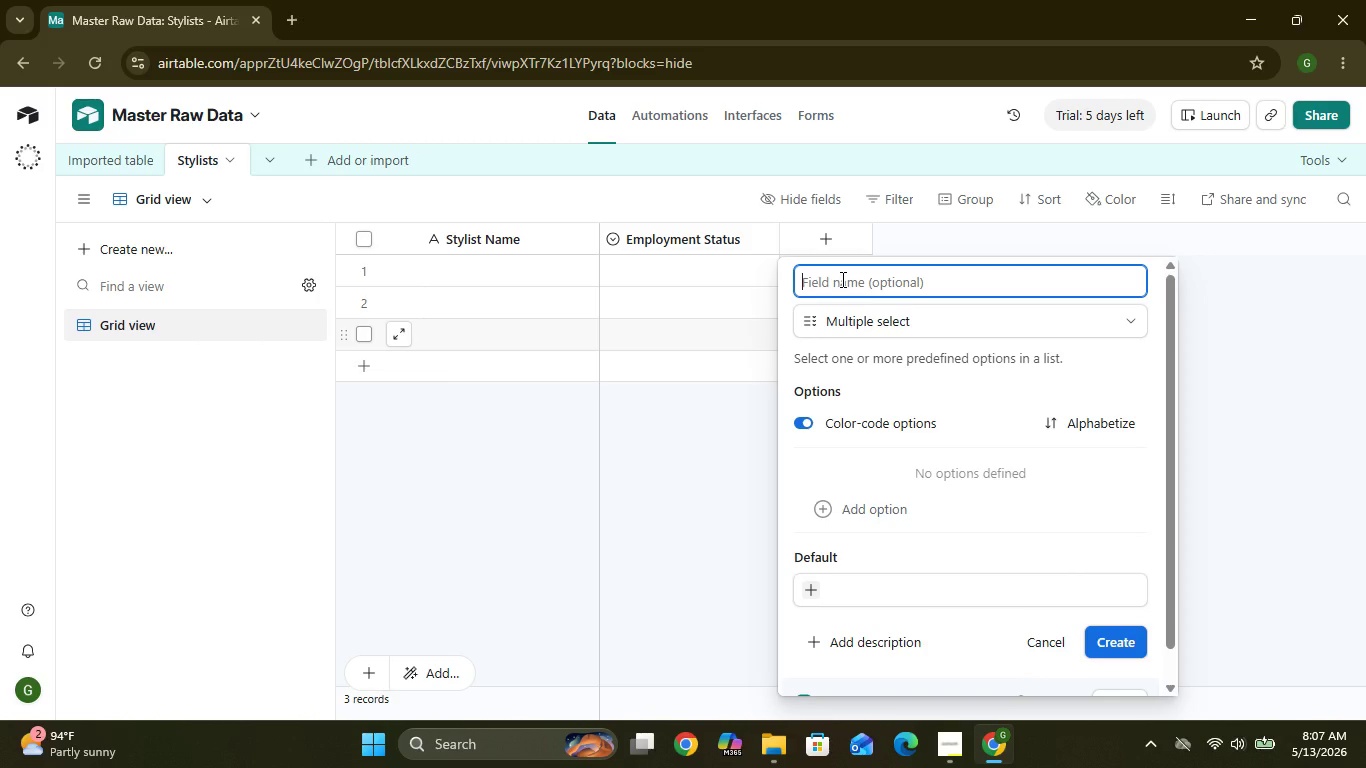 
left_click([841, 279])
 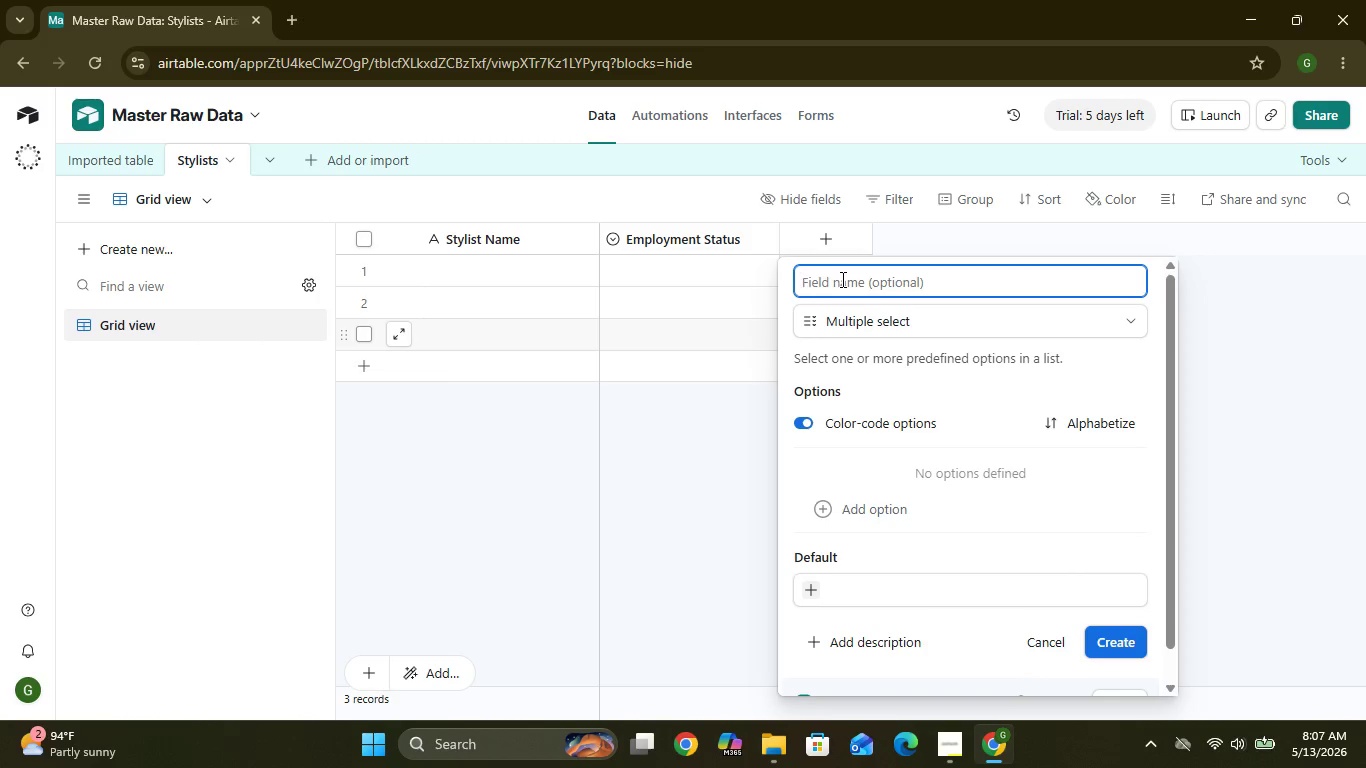 
type(Spa)
key(Backspace)
type(ecialty)
 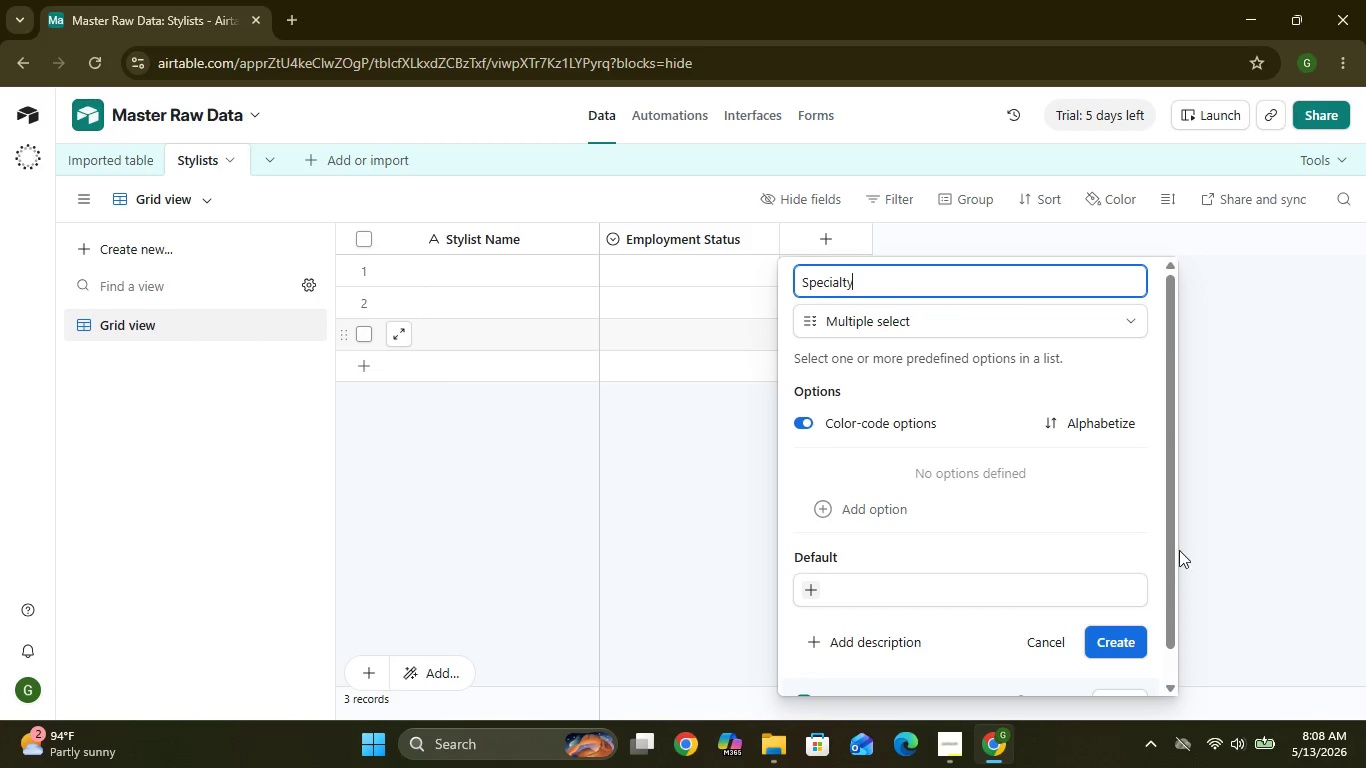 
left_click([1113, 637])
 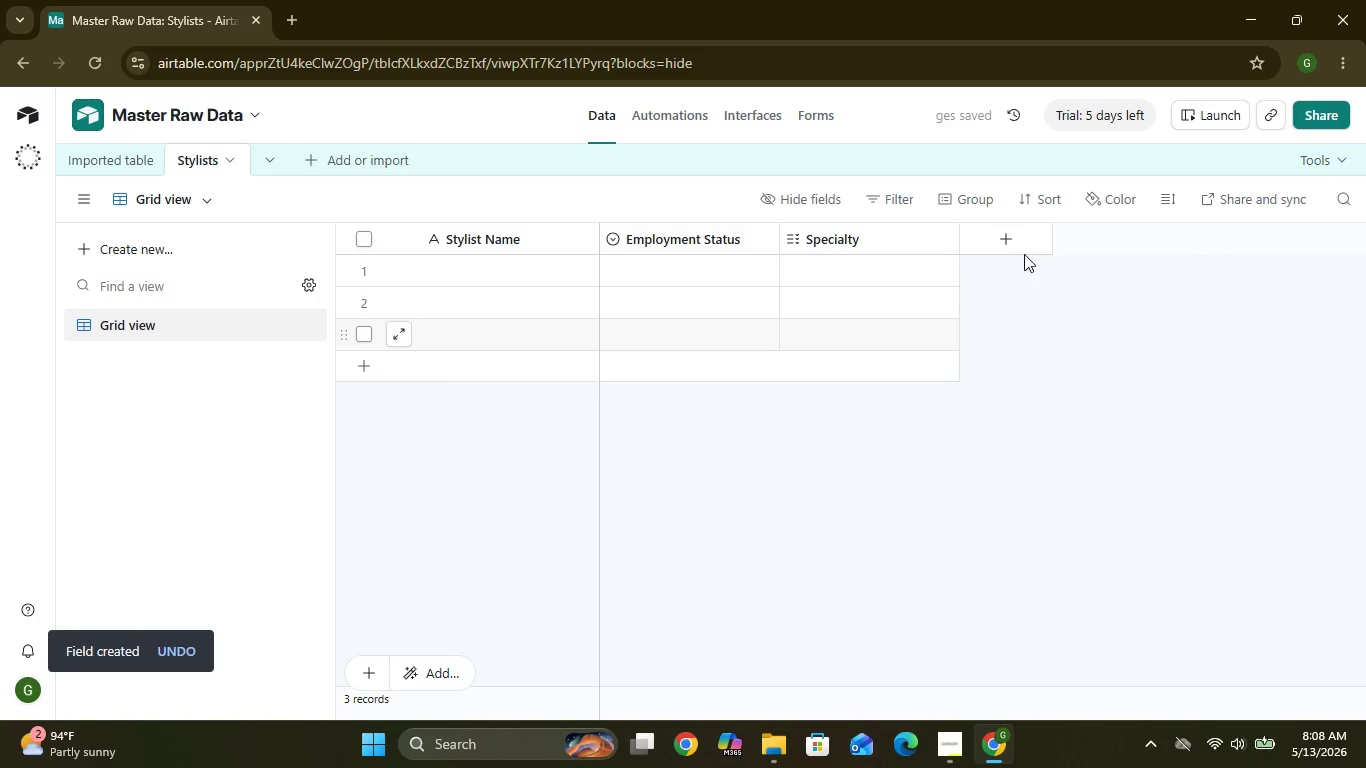 
left_click([1013, 244])
 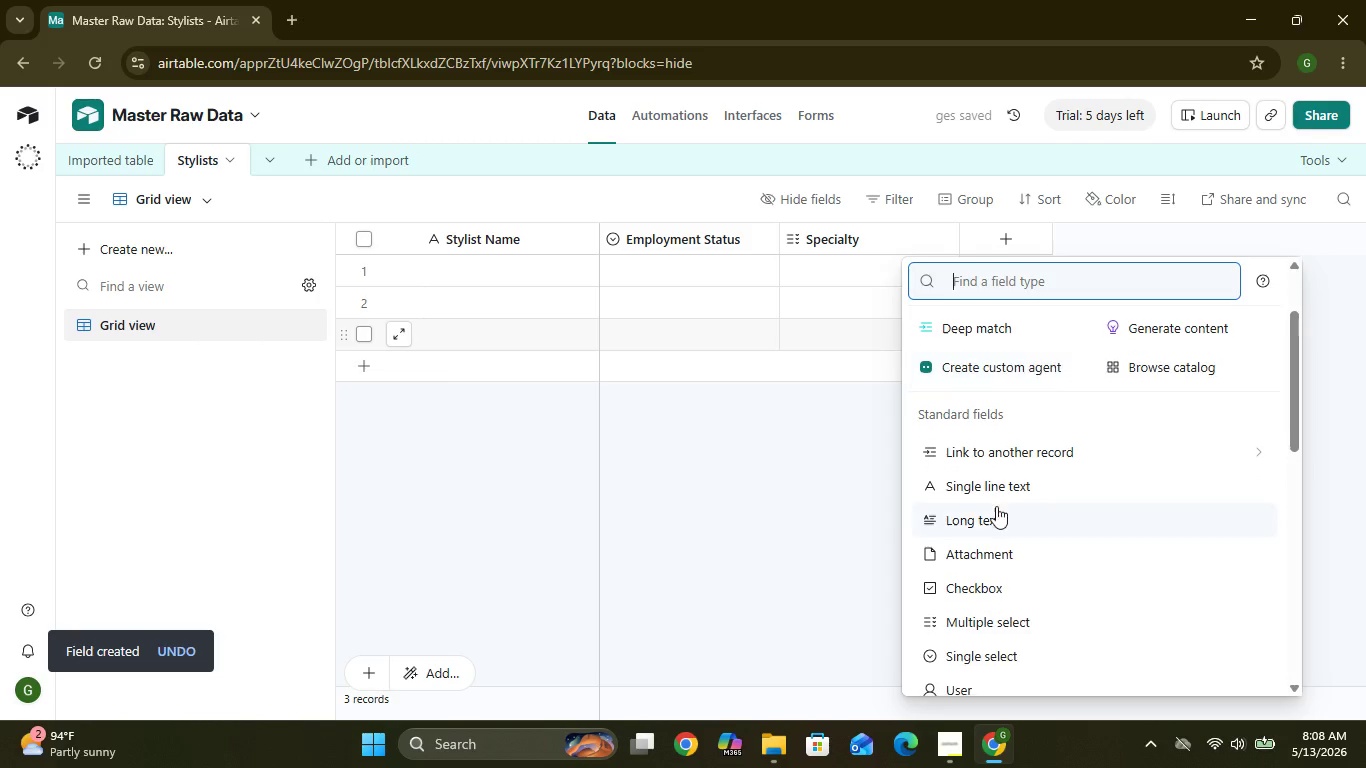 
wait(5.06)
 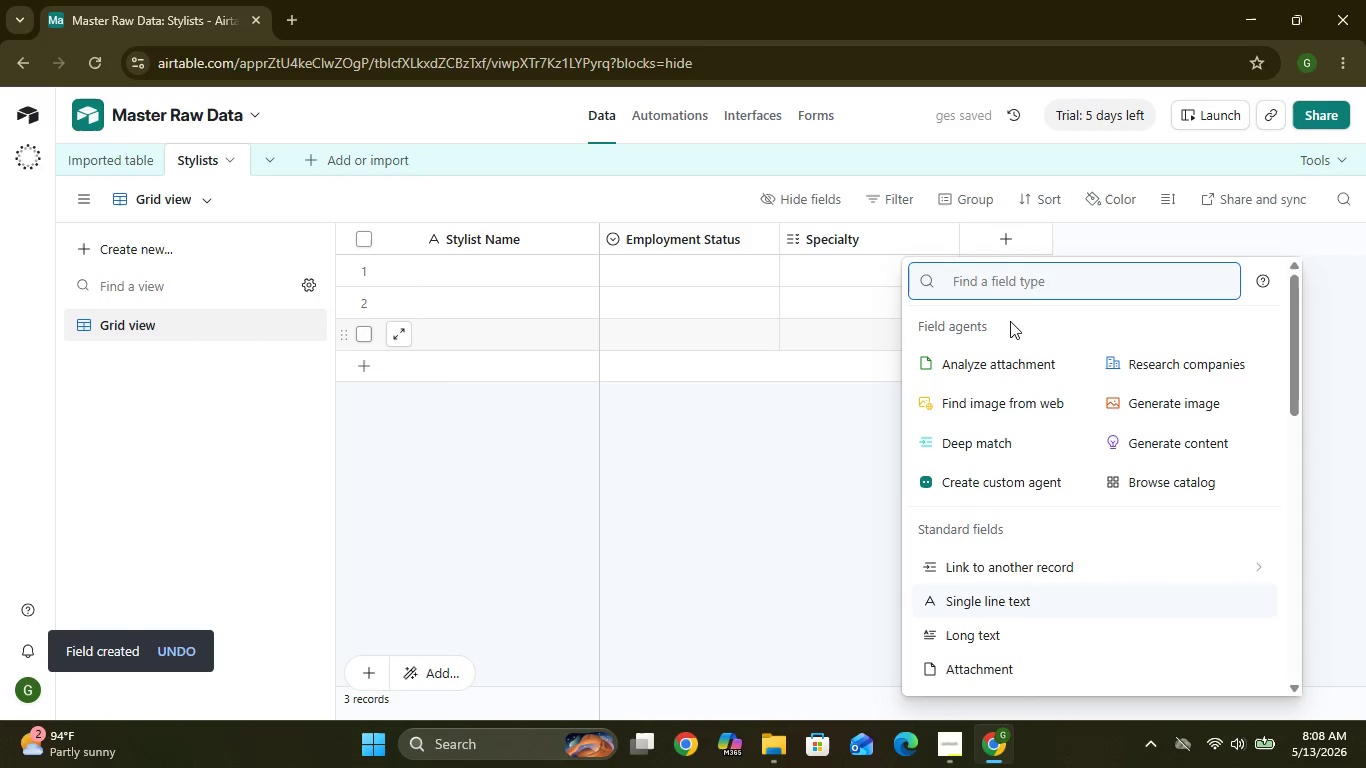 
left_click([991, 451])
 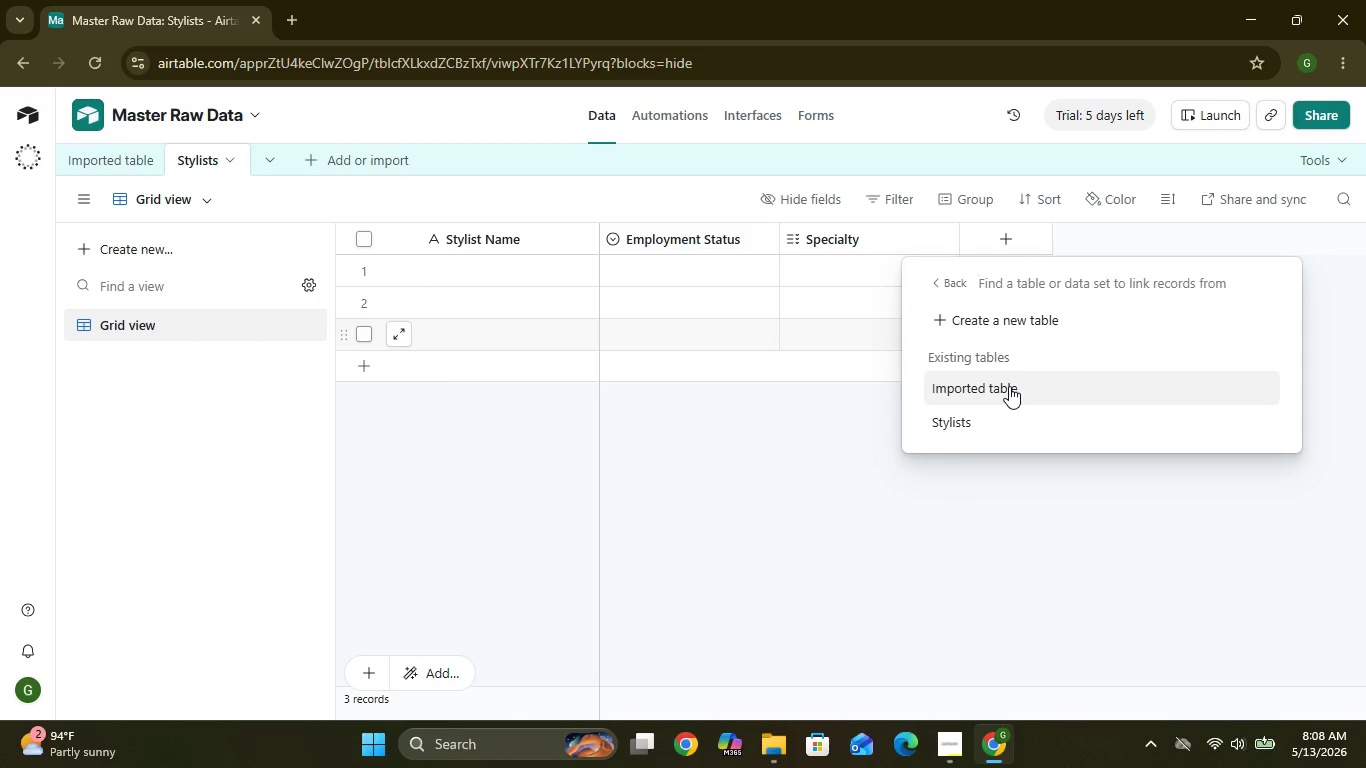 
wait(13.14)
 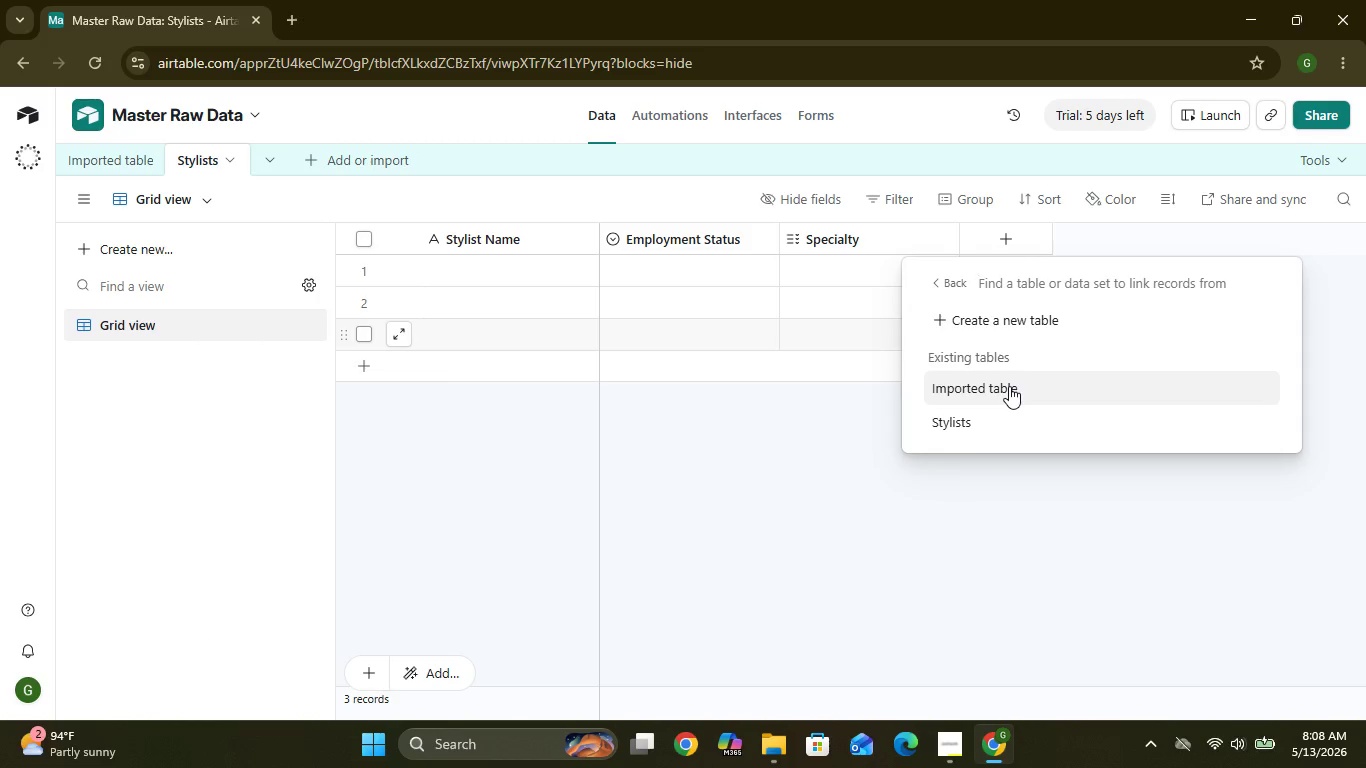 
left_click([998, 391])
 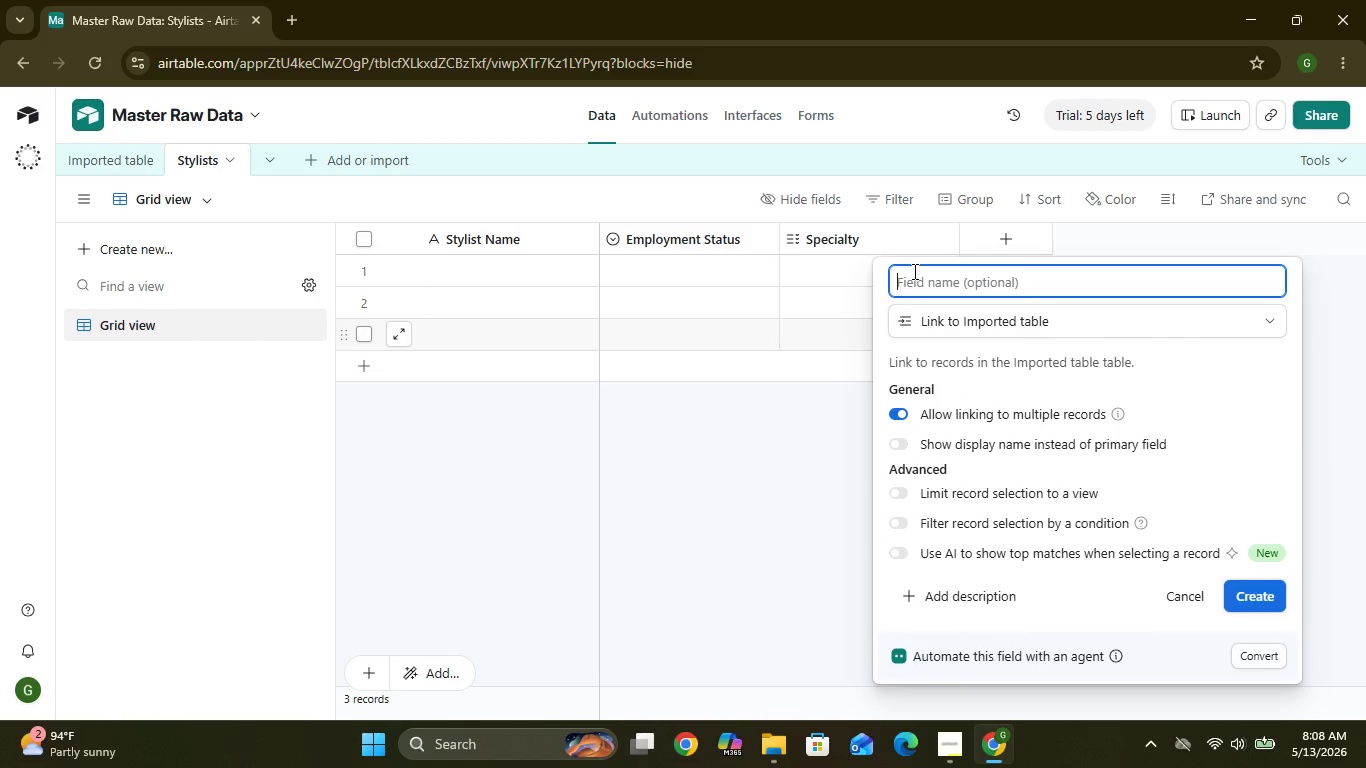 
wait(6.06)
 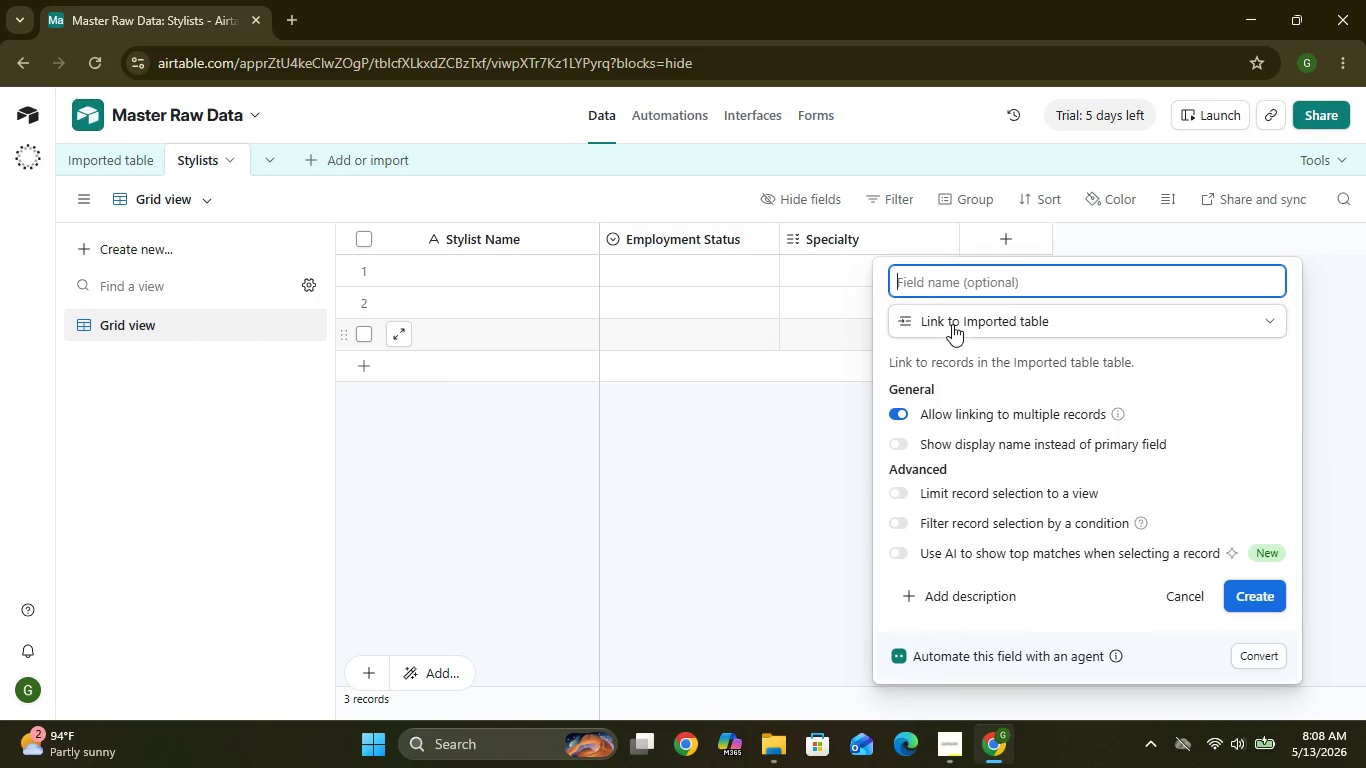 
type(Services Offered)
 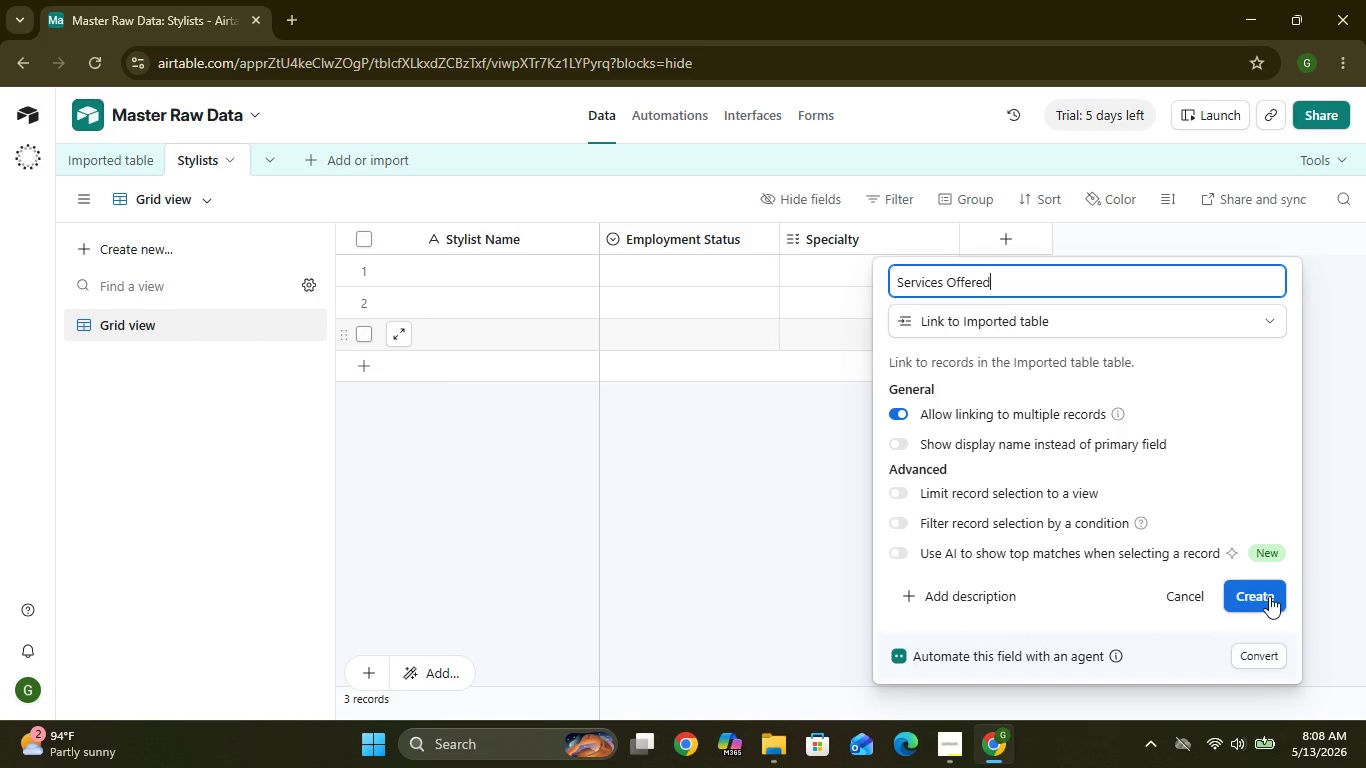 
left_click([1266, 594])
 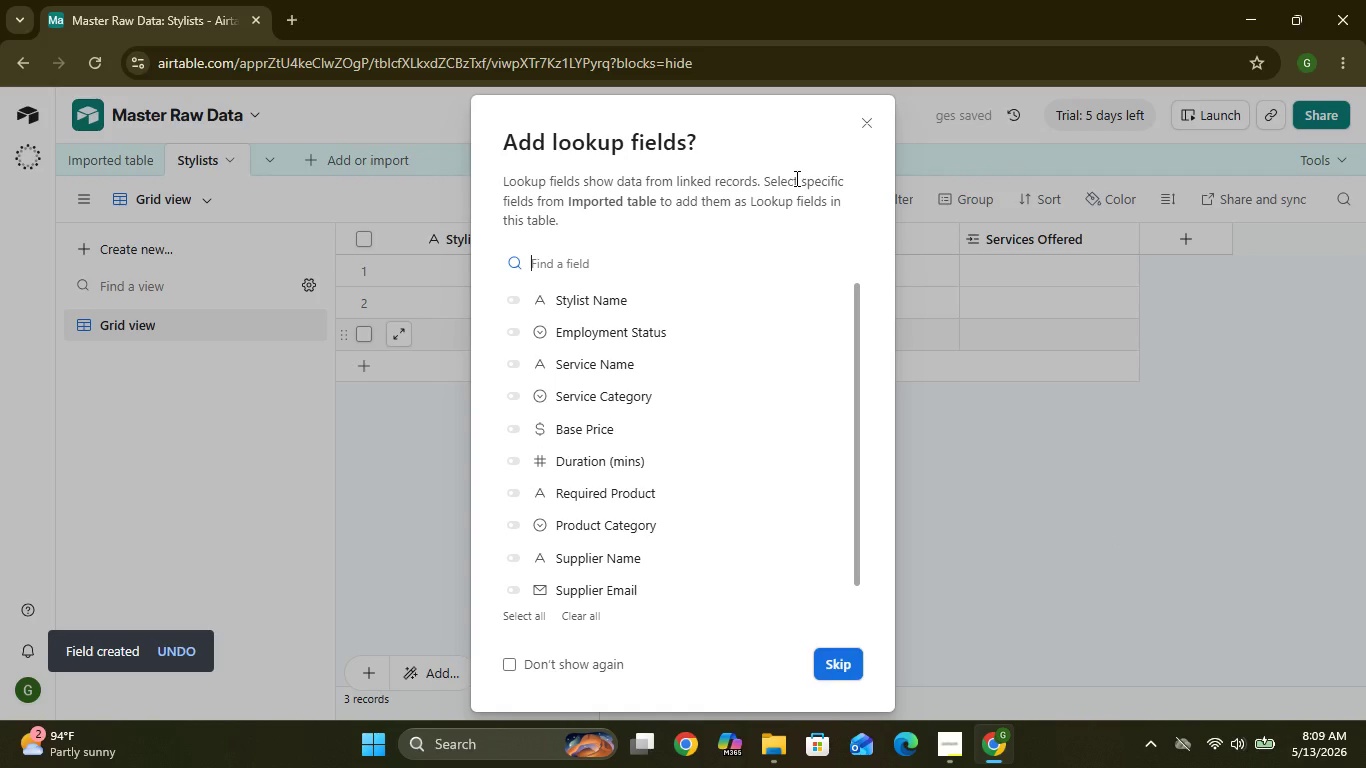 
wait(7.55)
 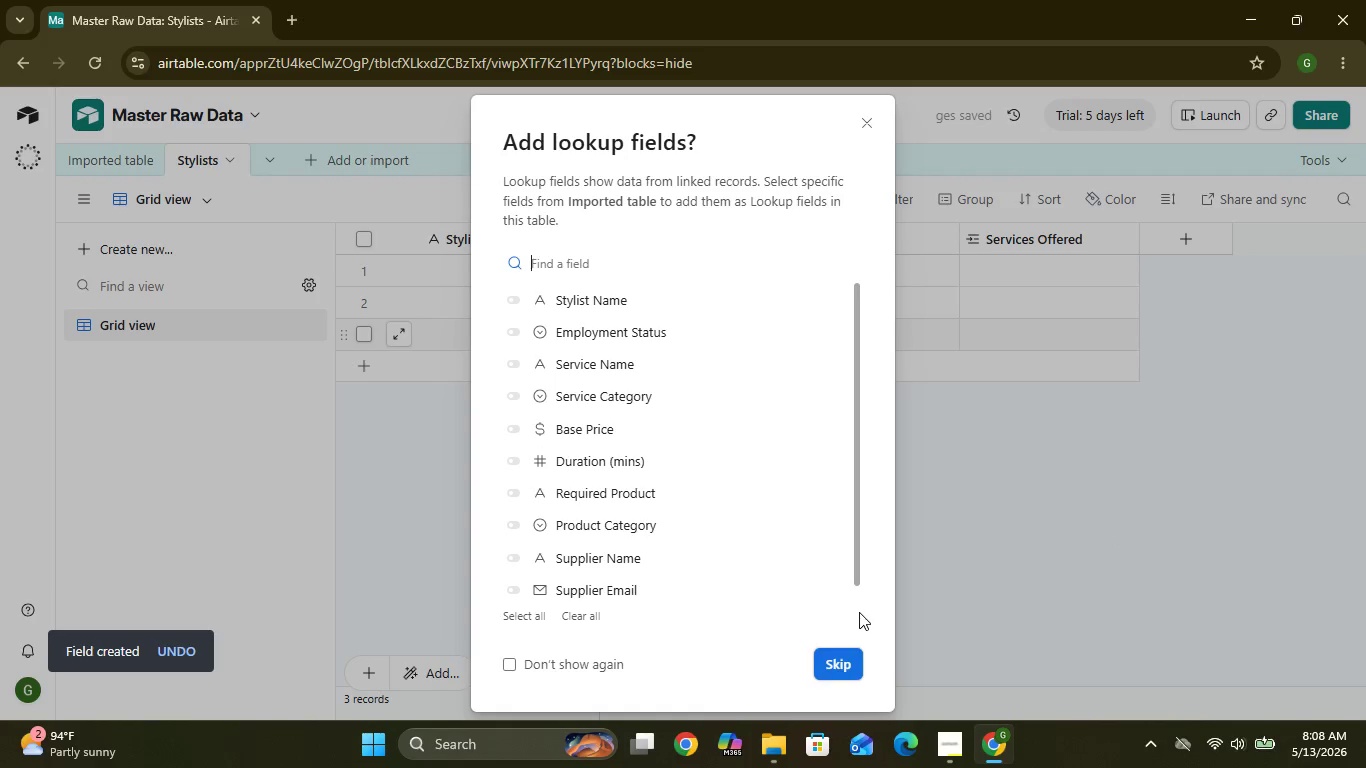 
left_click([864, 118])
 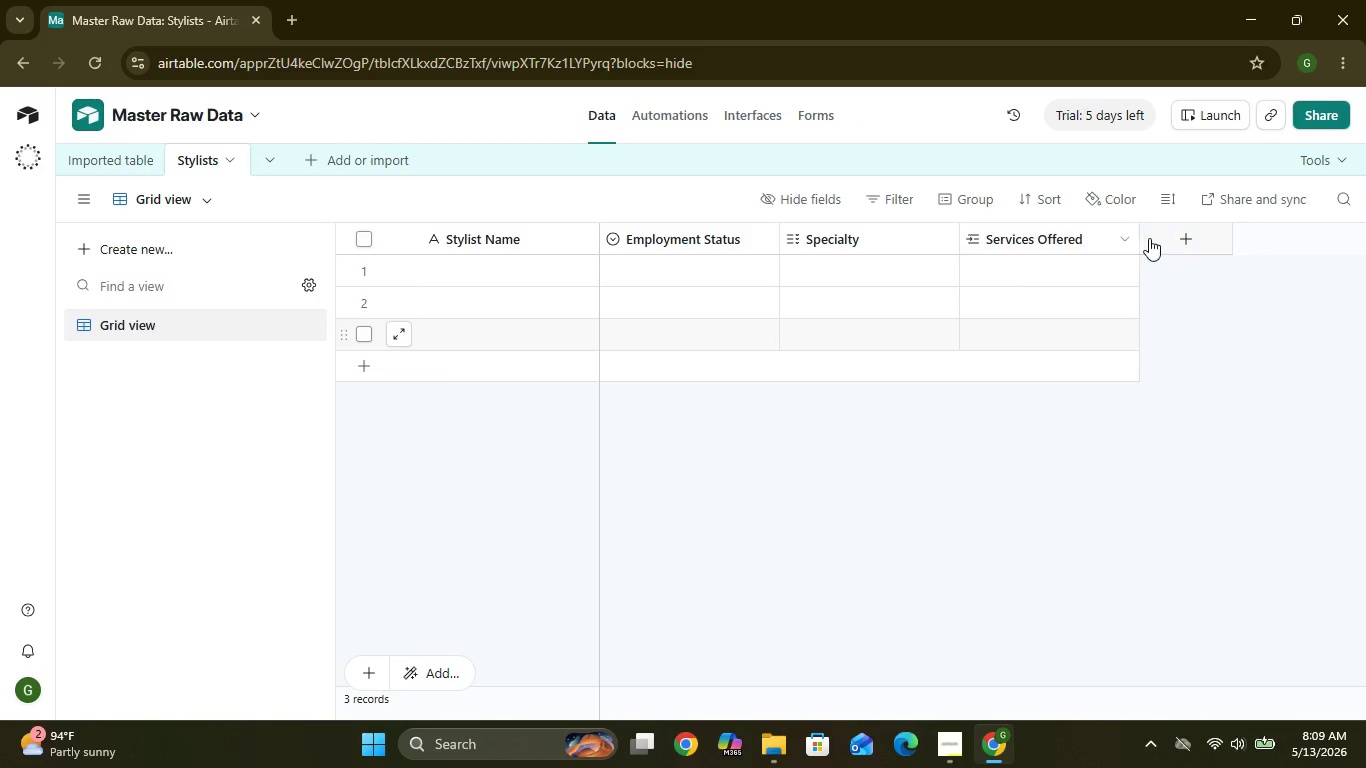 
left_click([1175, 242])
 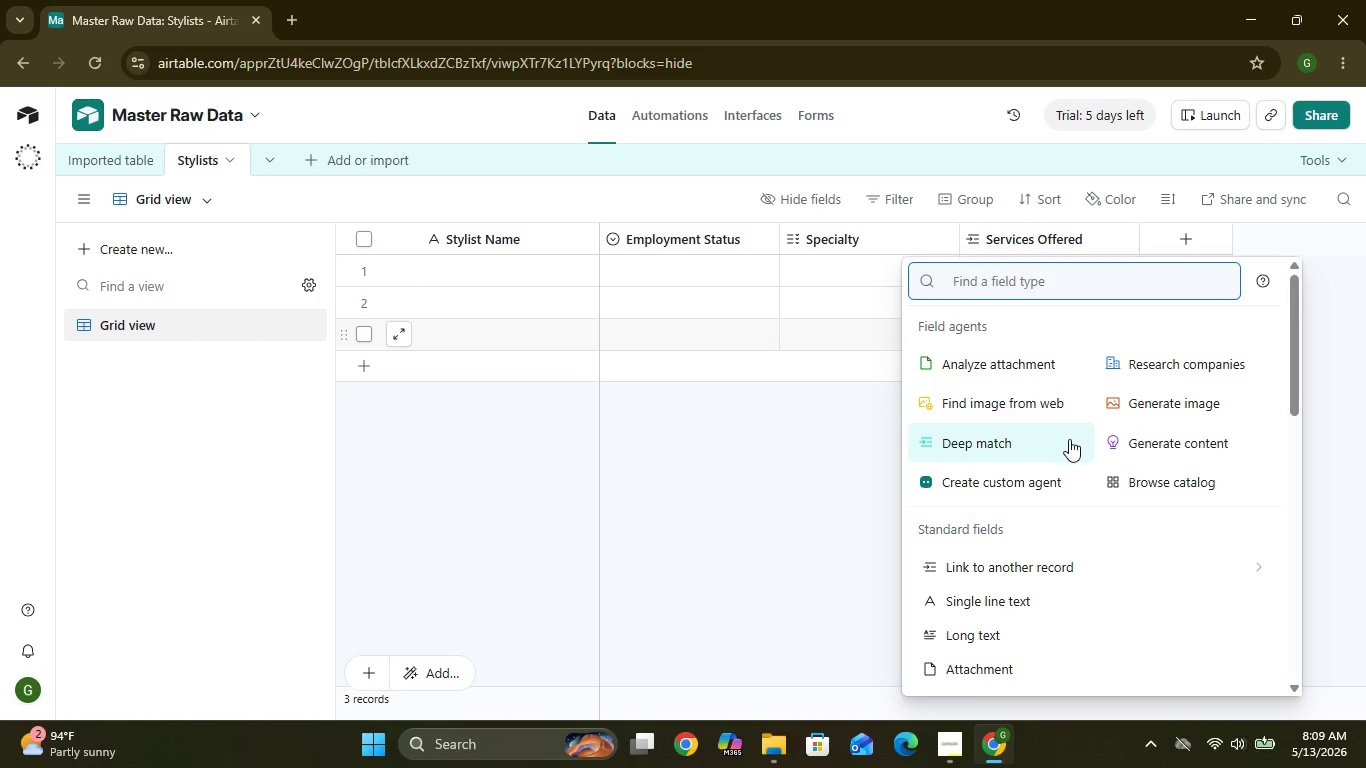 
mouse_move([1051, 598])
 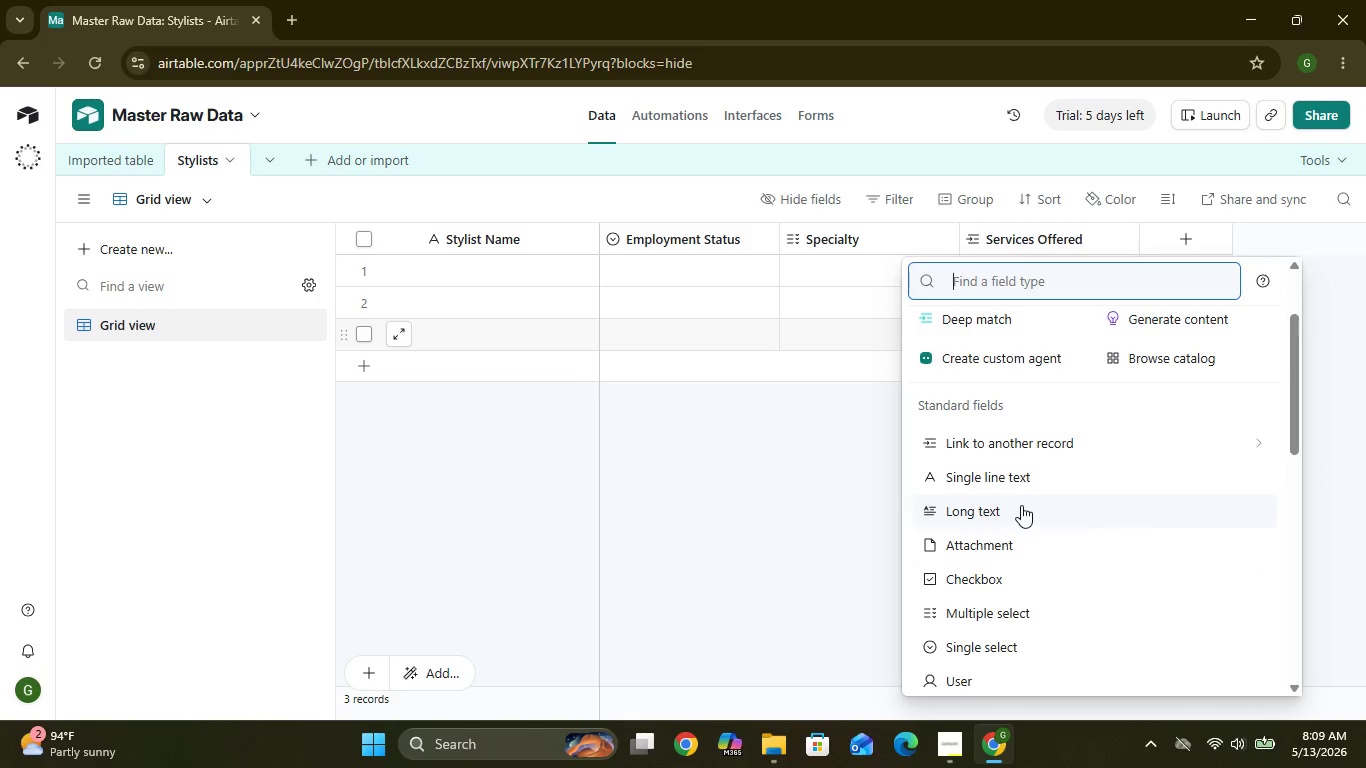 
left_click([1021, 505])
 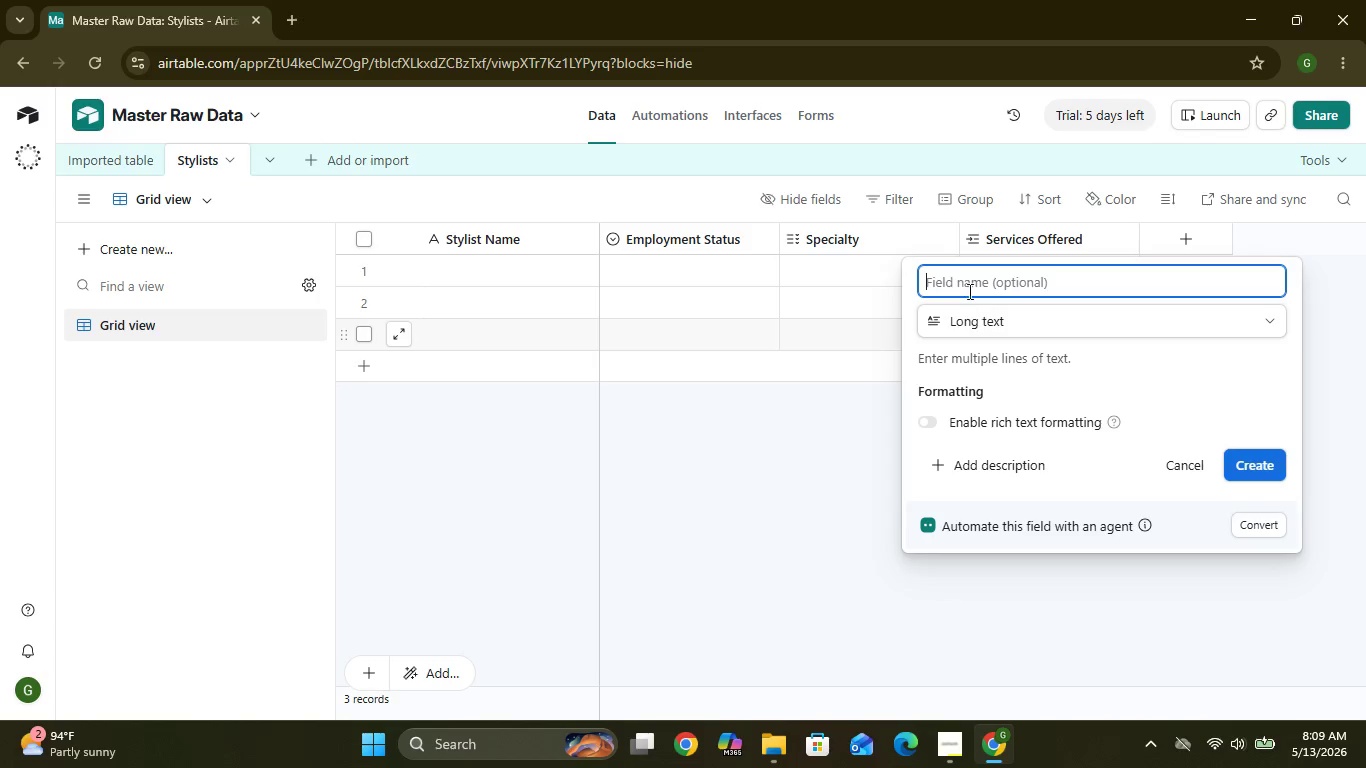 
left_click([959, 272])
 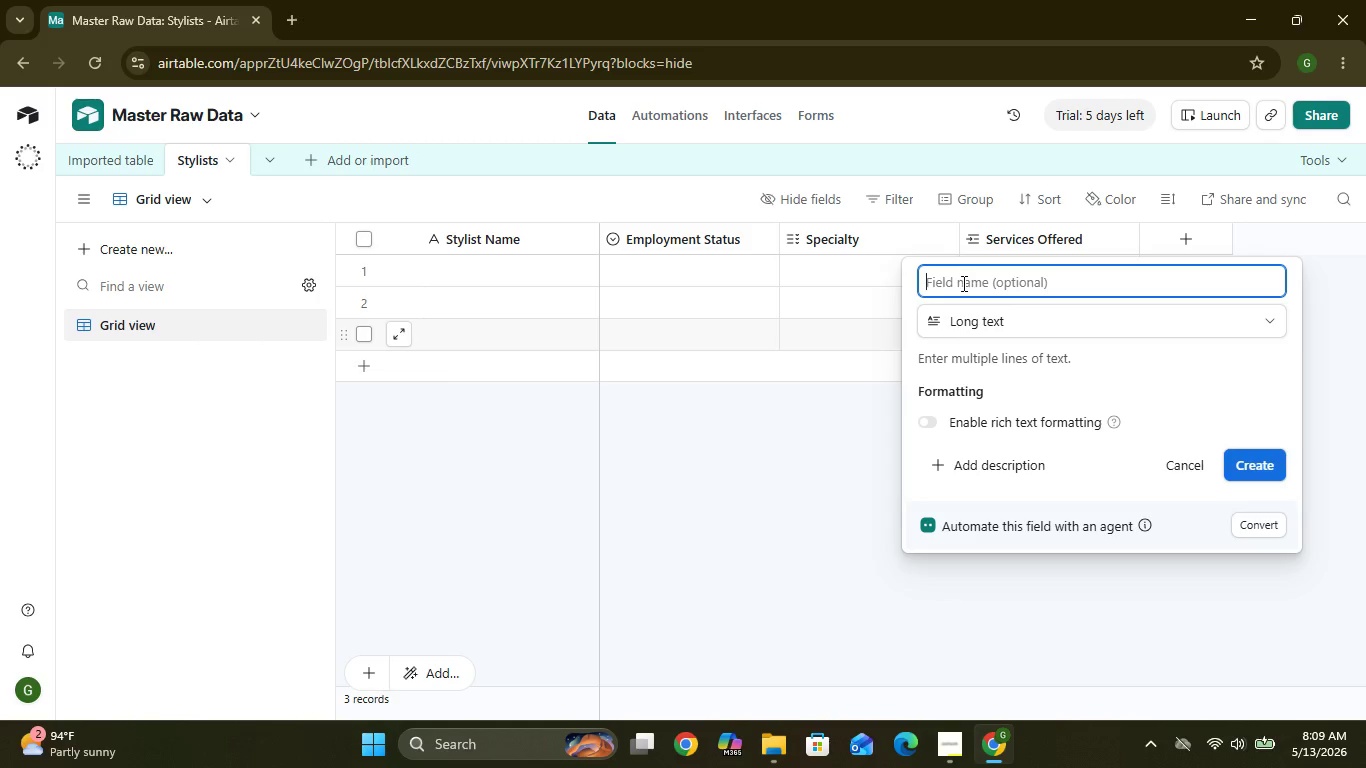 
type(Notes)
 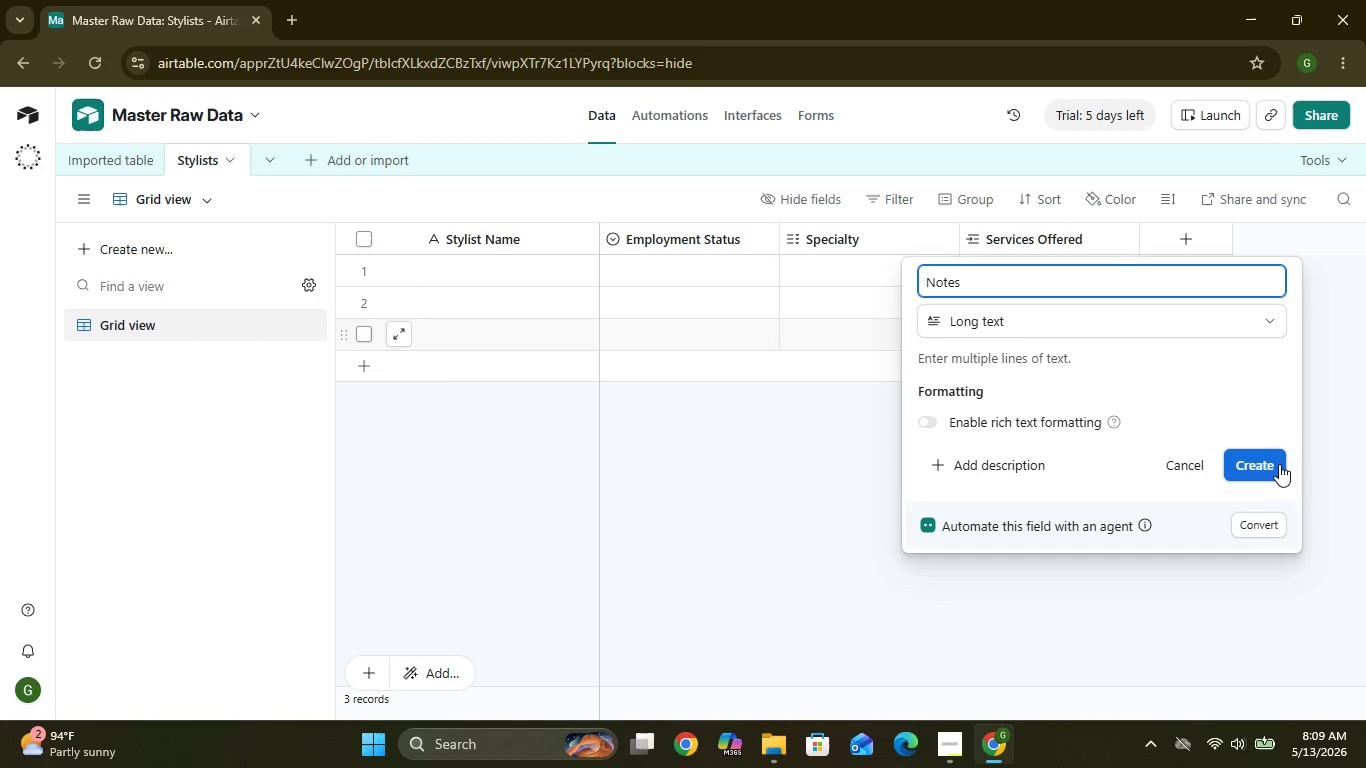 
left_click([1274, 464])
 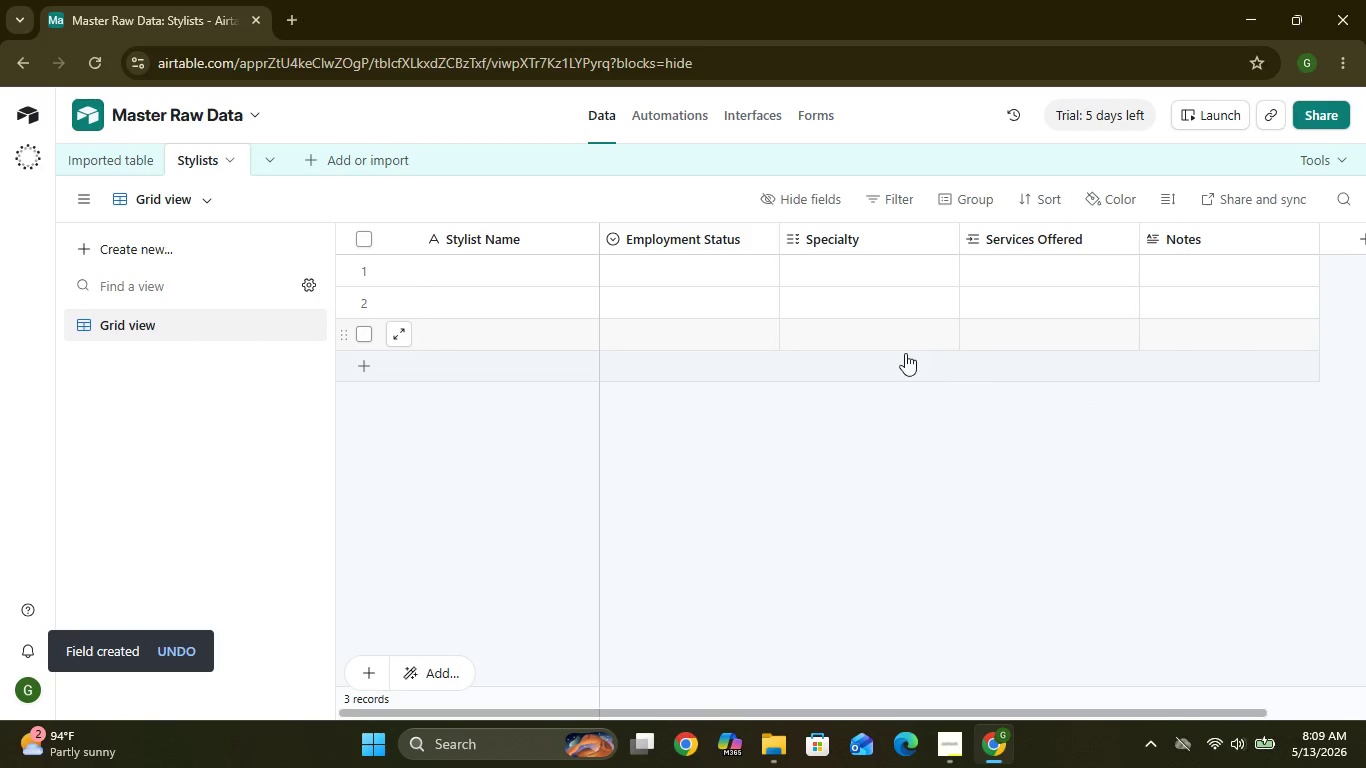 
wait(12.14)
 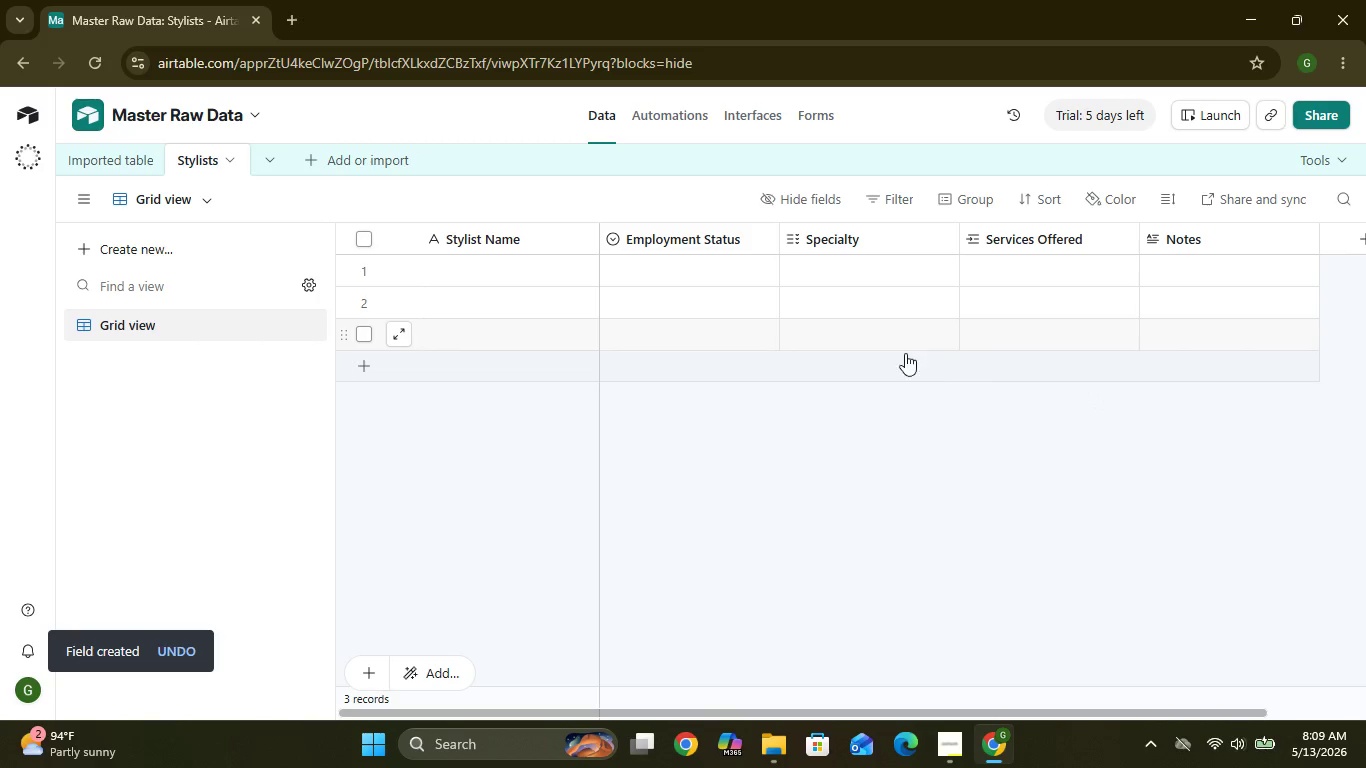 
left_click([946, 248])
 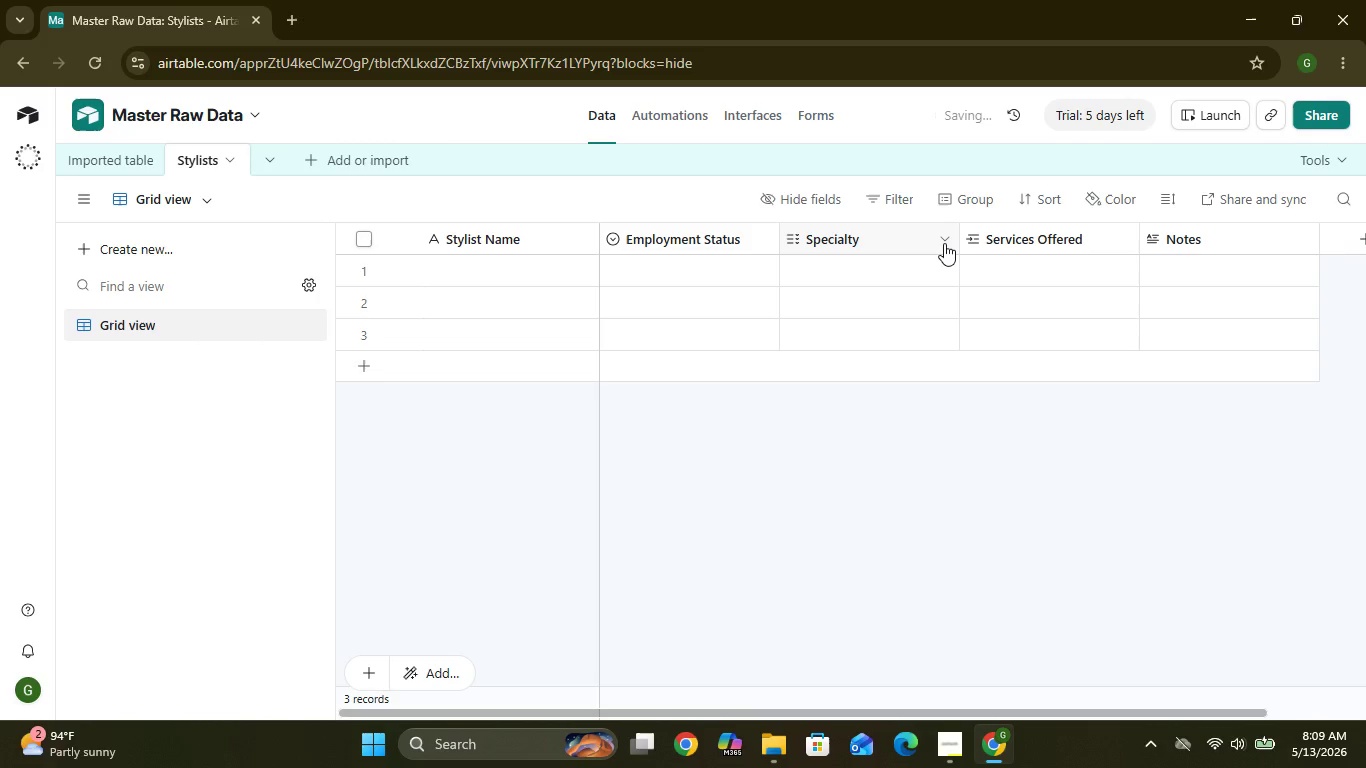 
left_click([944, 243])
 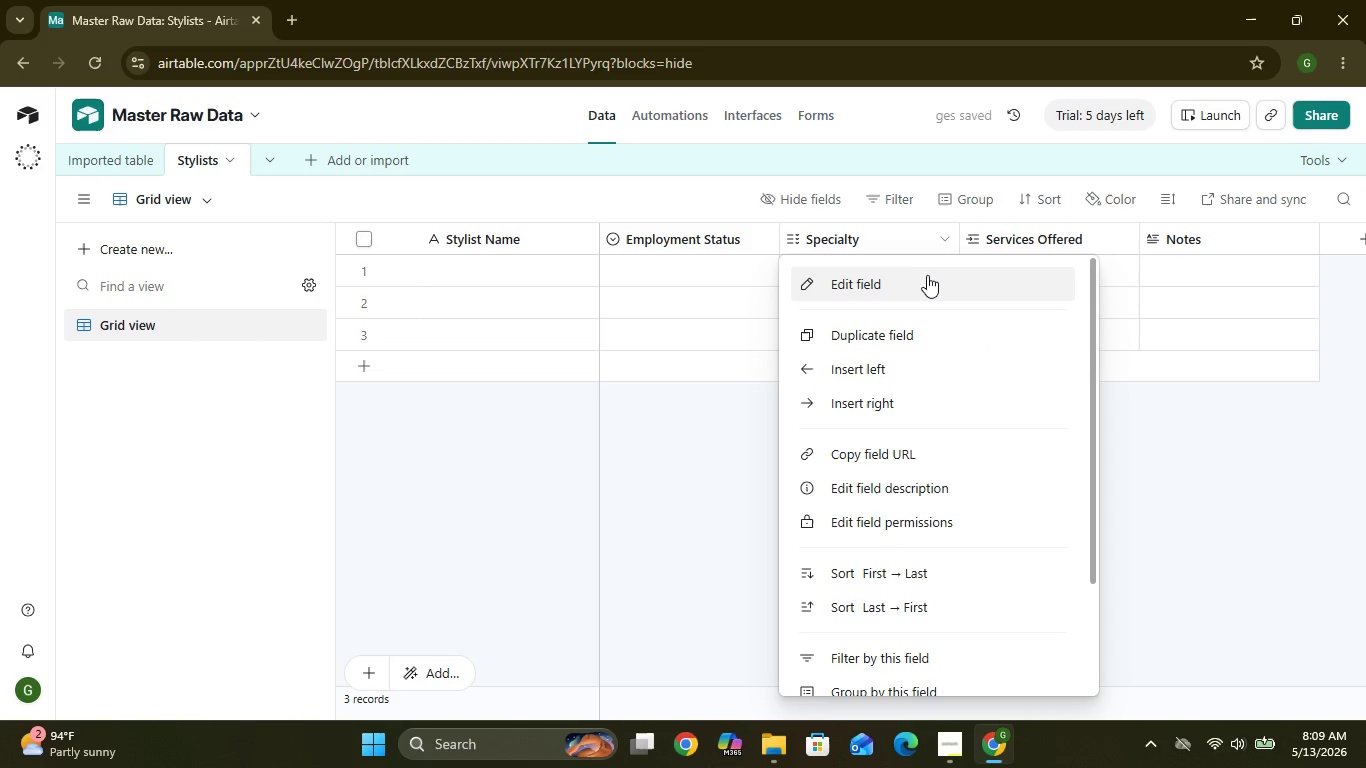 
left_click([926, 278])
 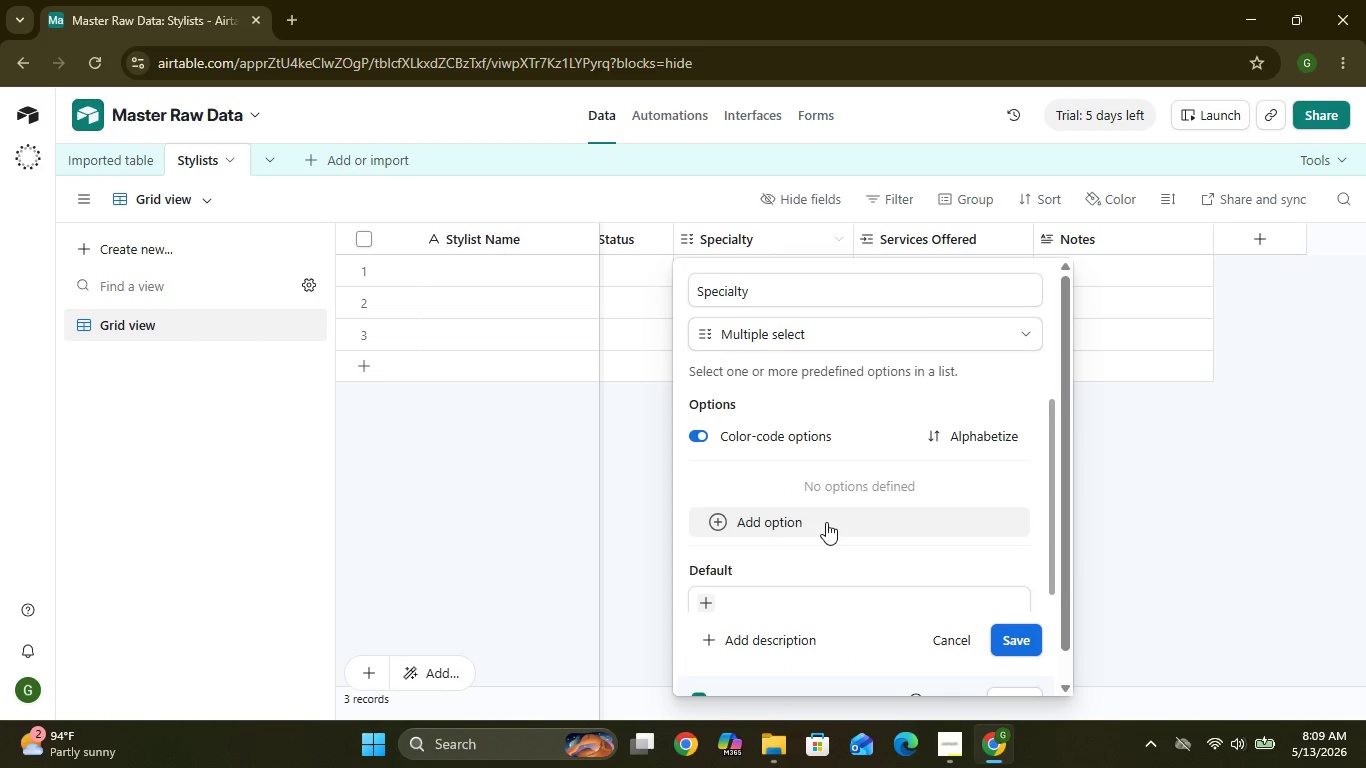 
wait(11.95)
 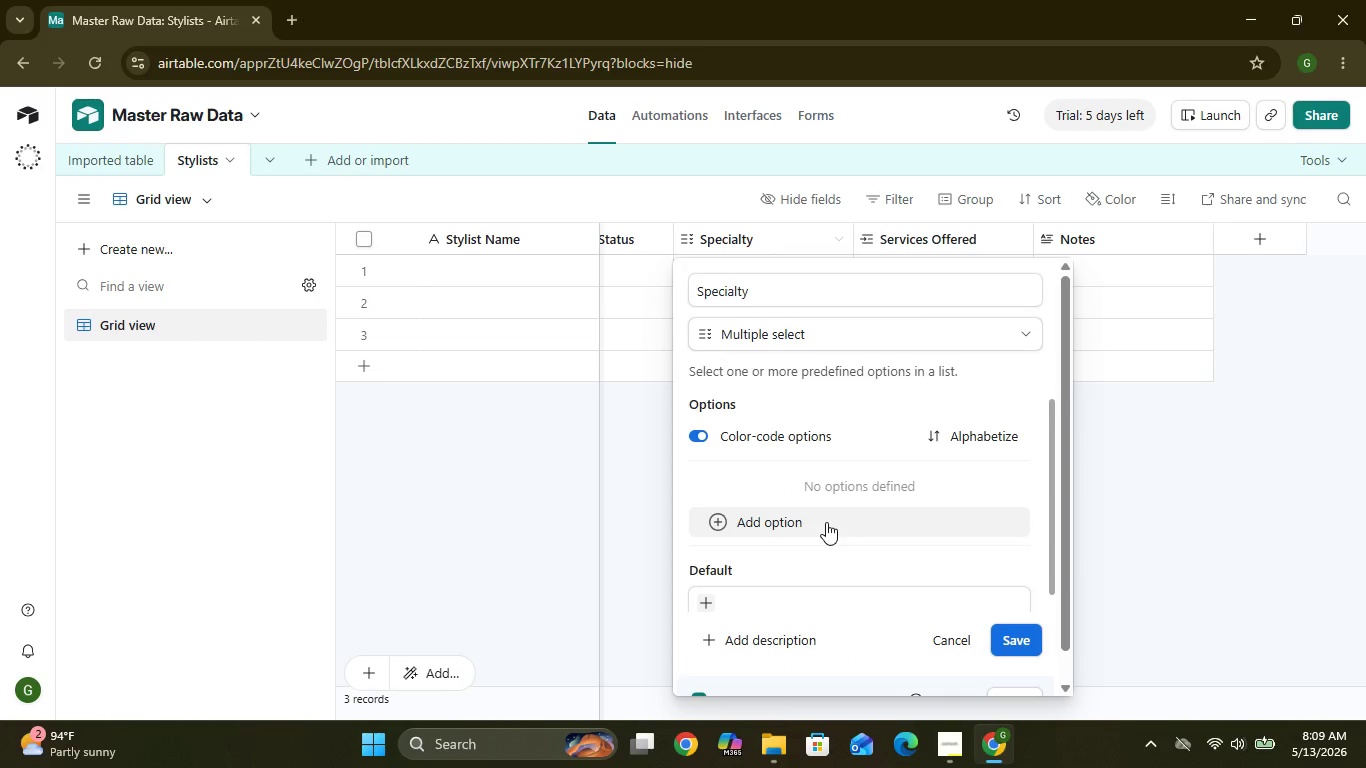 
left_click([769, 603])
 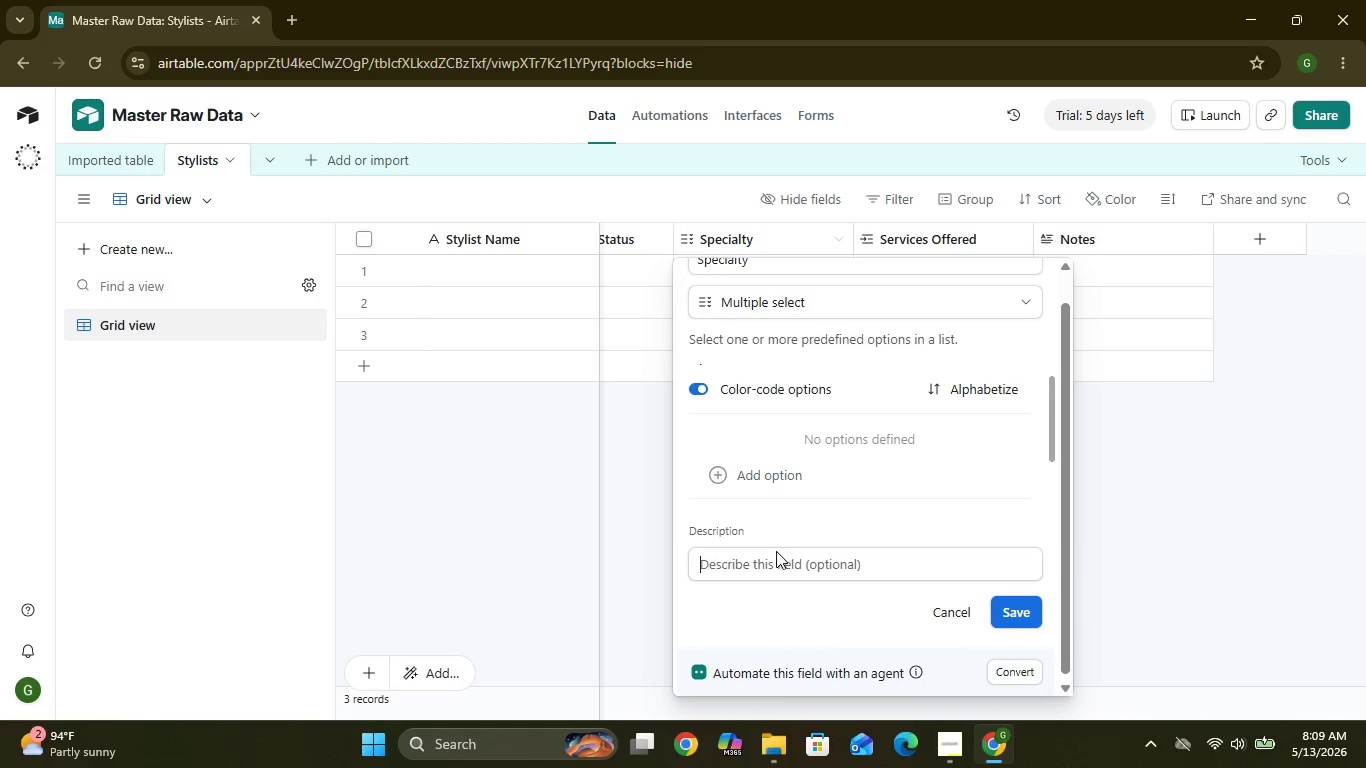 
left_click([771, 554])
 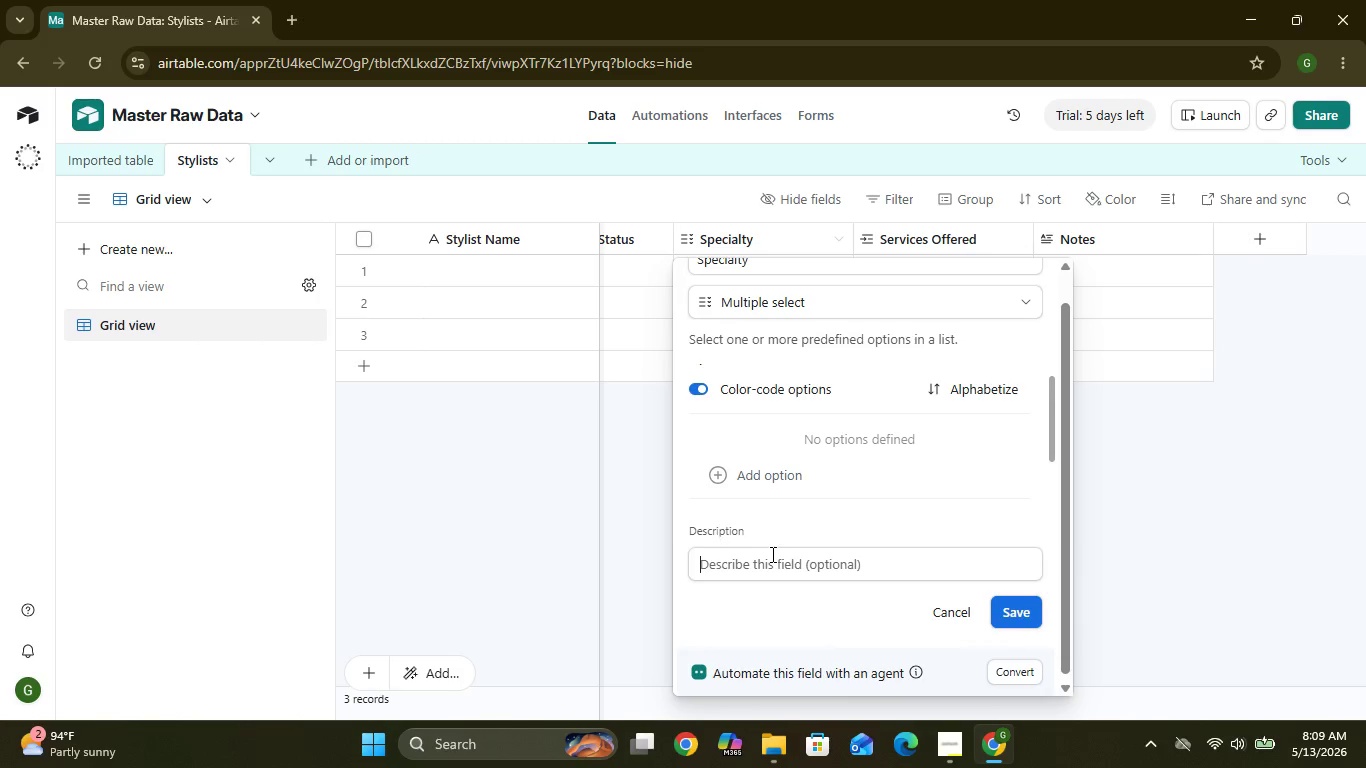 
type(Silk)
 